 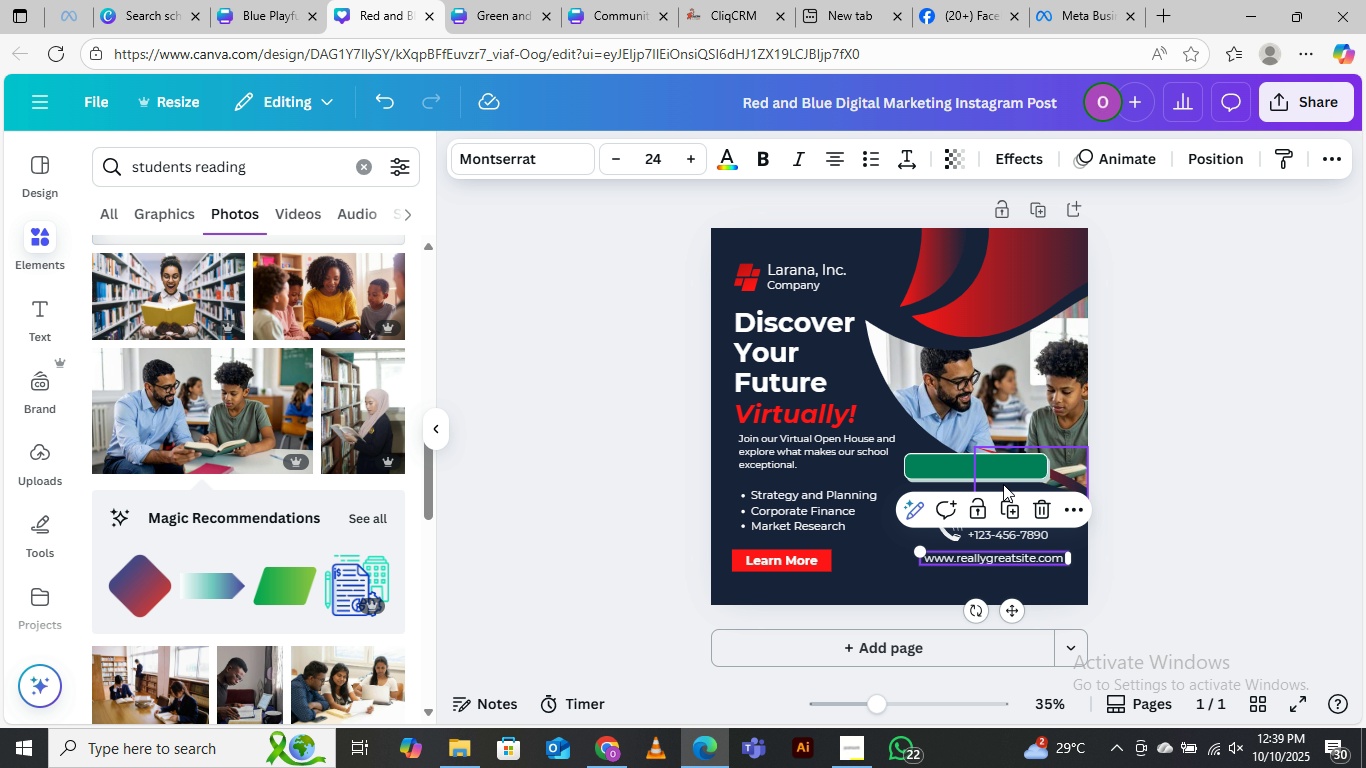 
left_click([1213, 461])
 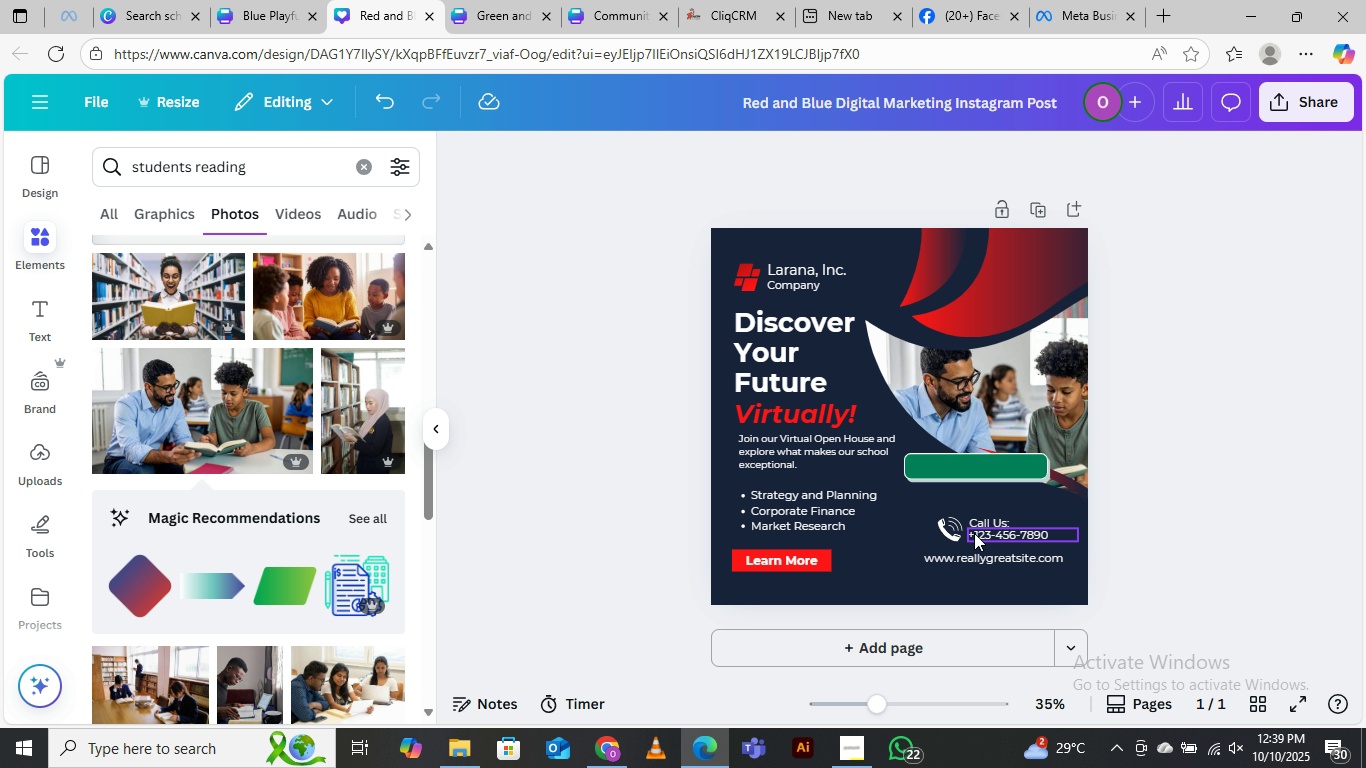 
left_click([977, 529])
 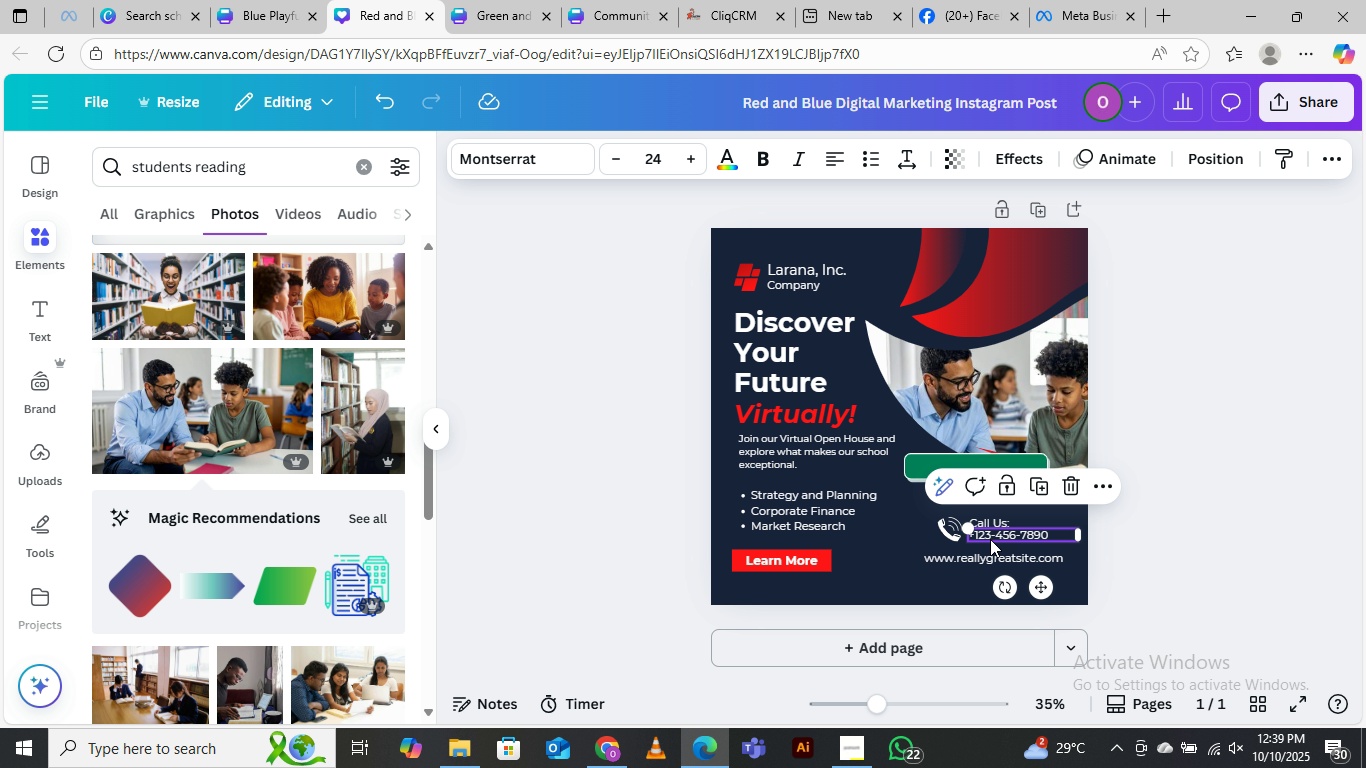 
key(Delete)
 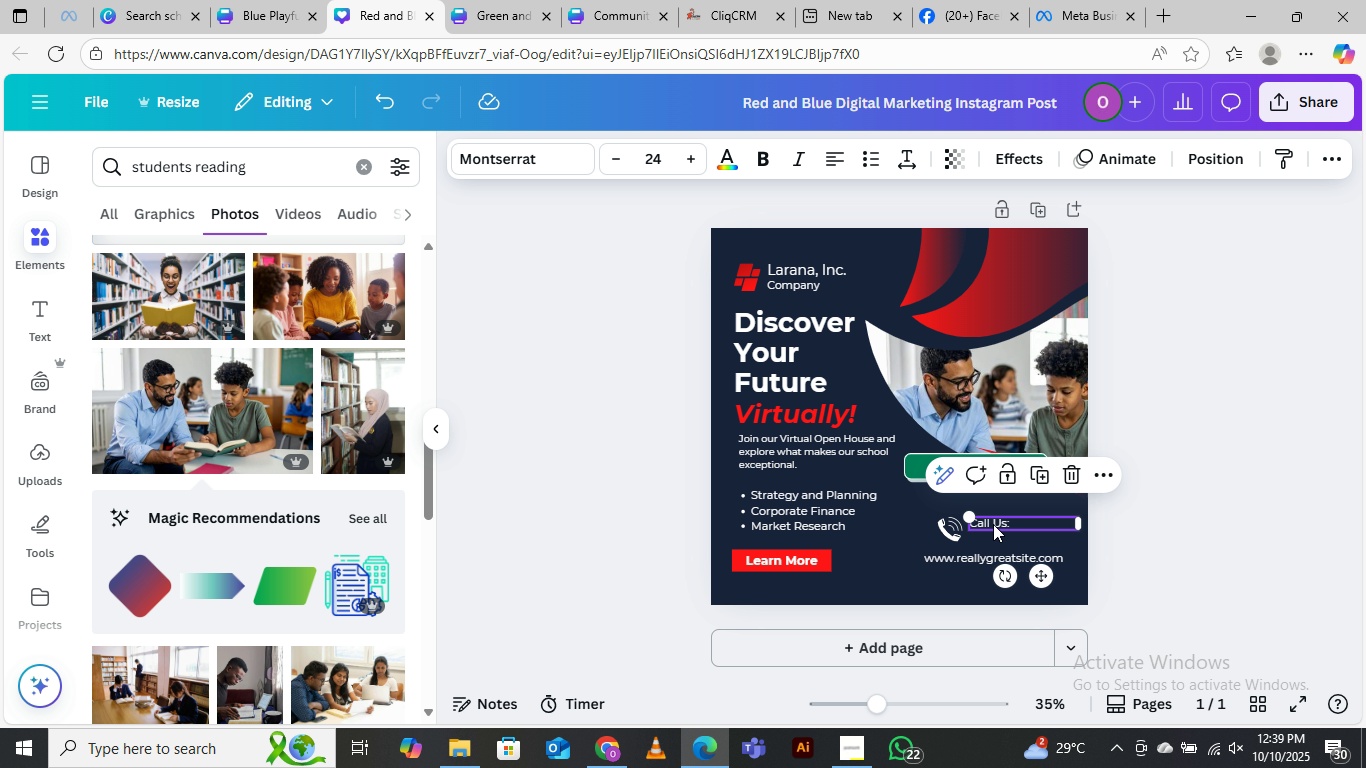 
left_click([993, 524])
 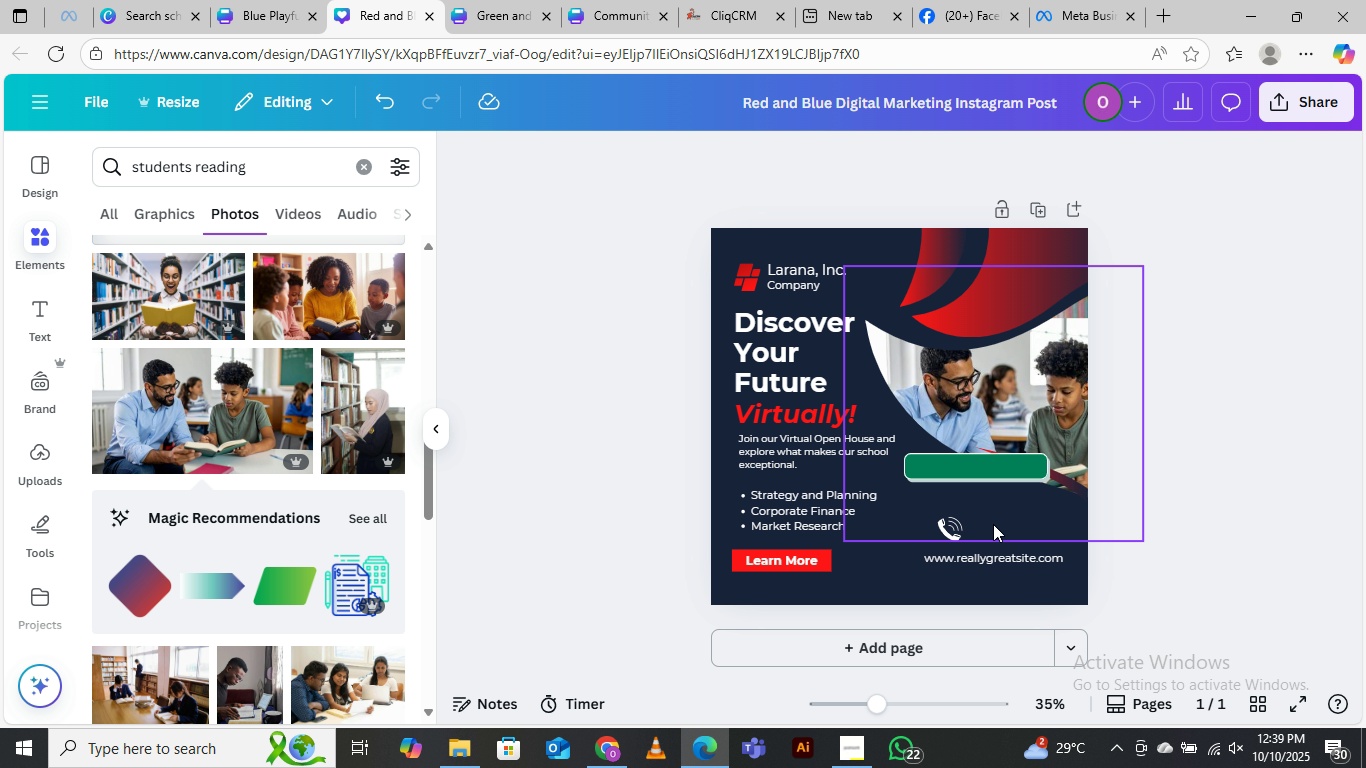 
key(Delete)
 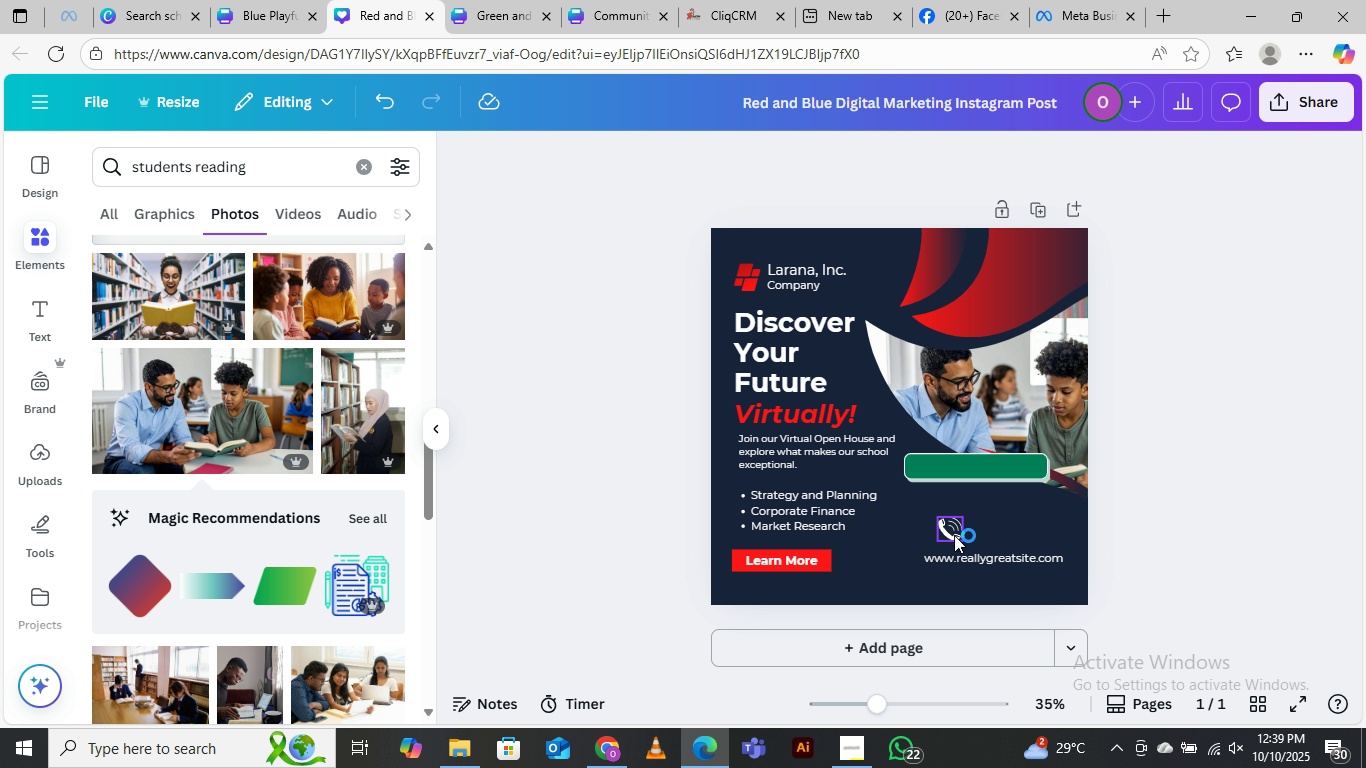 
left_click([954, 535])
 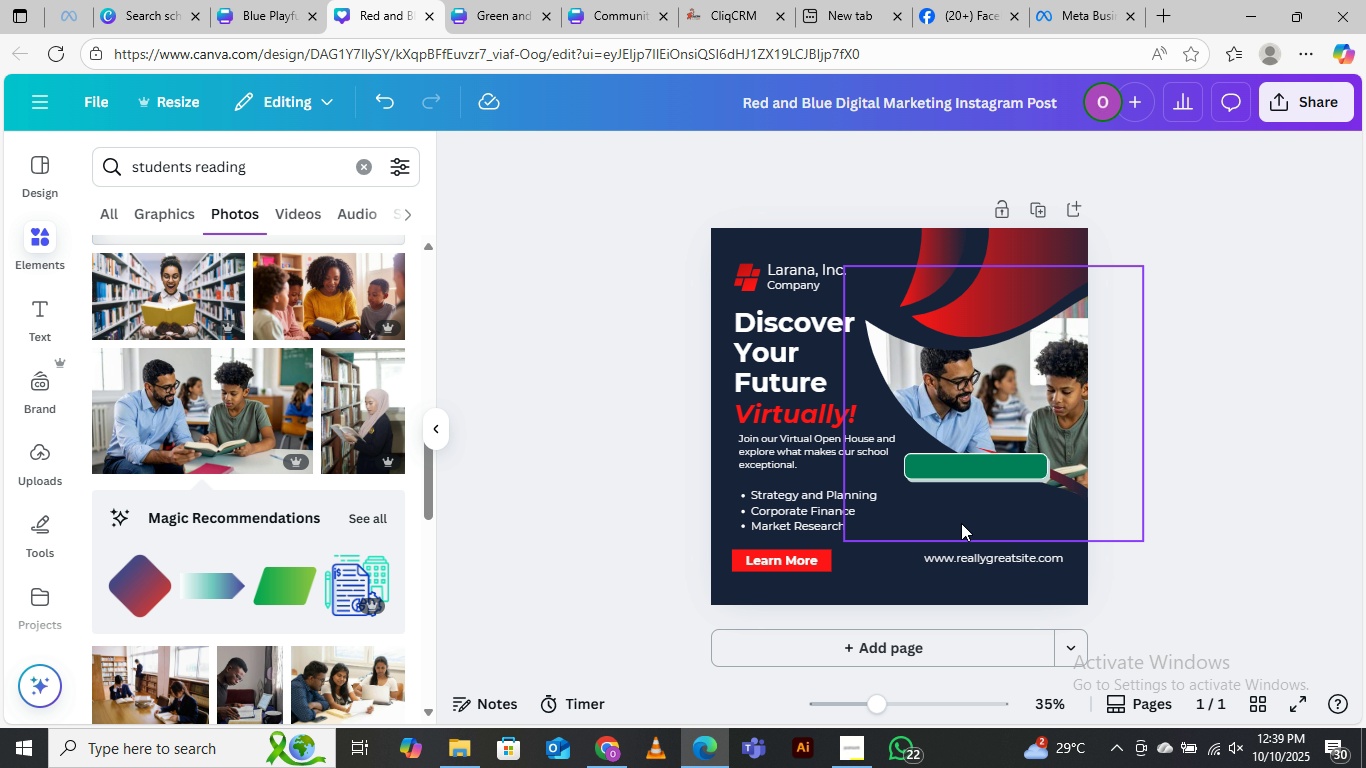 
key(Delete)
 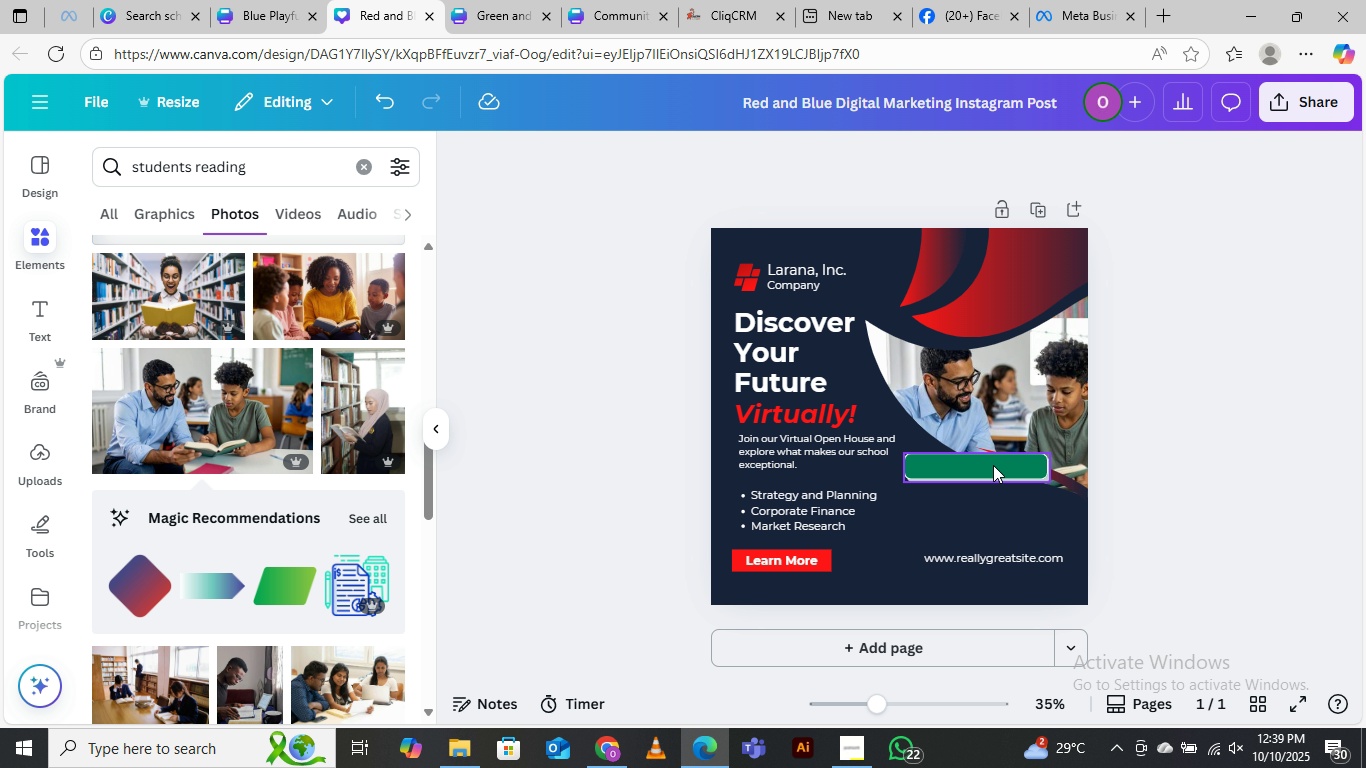 
left_click_drag(start_coordinate=[993, 465], to_coordinate=[1012, 528])
 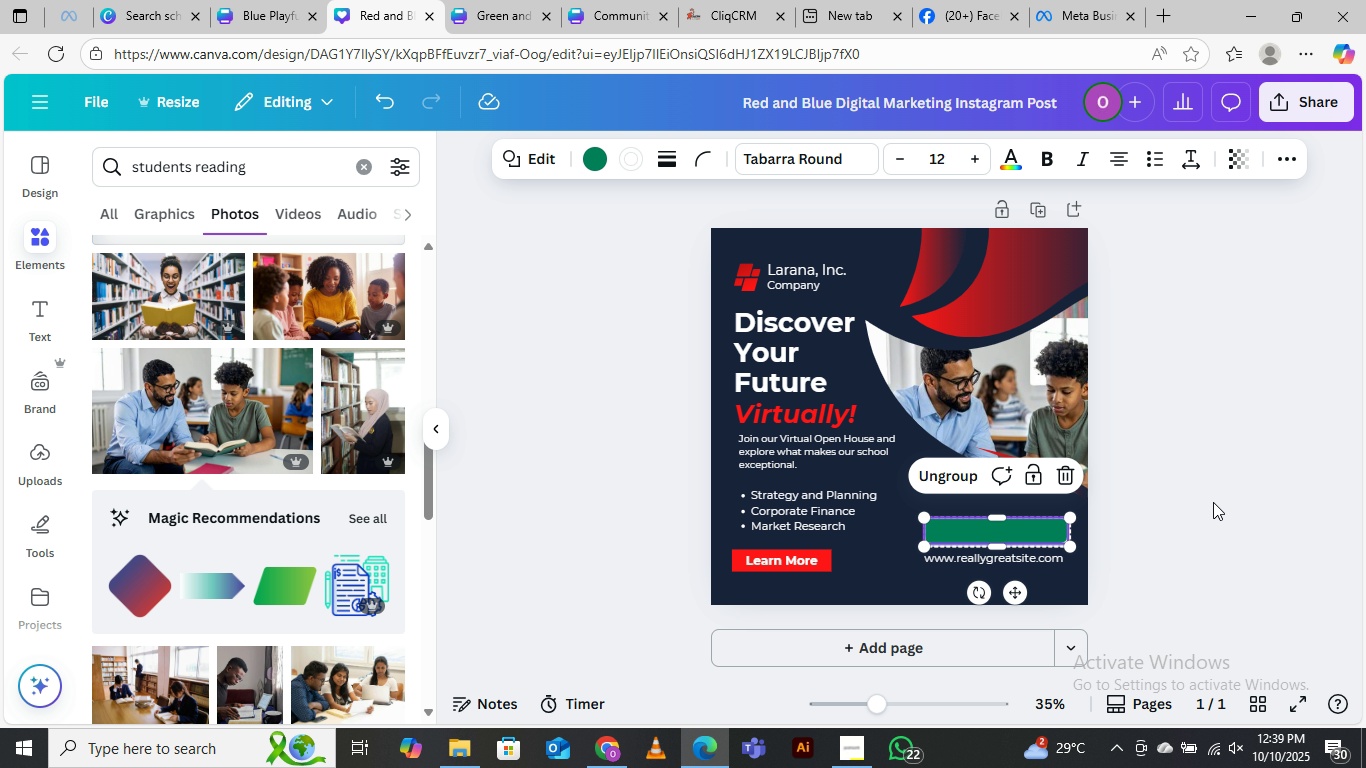 
left_click([1213, 502])
 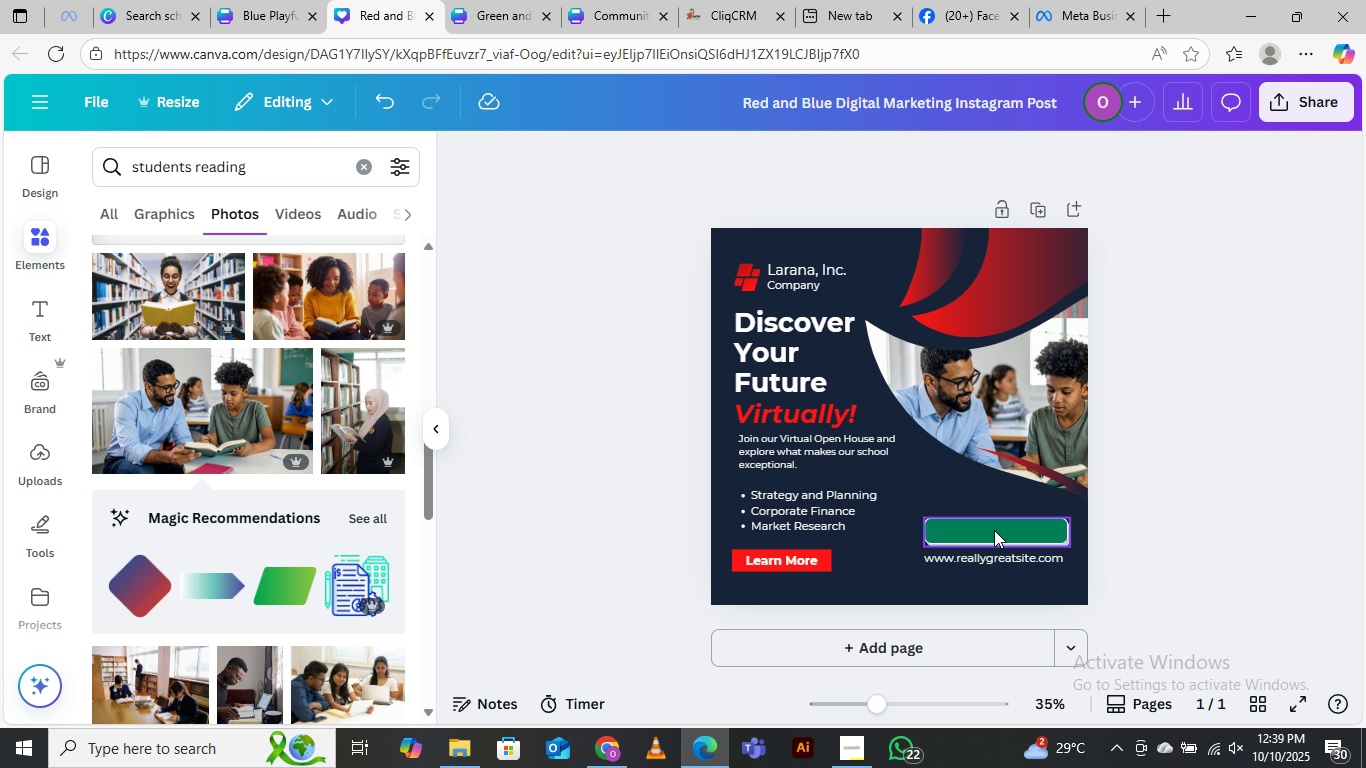 
left_click([995, 530])
 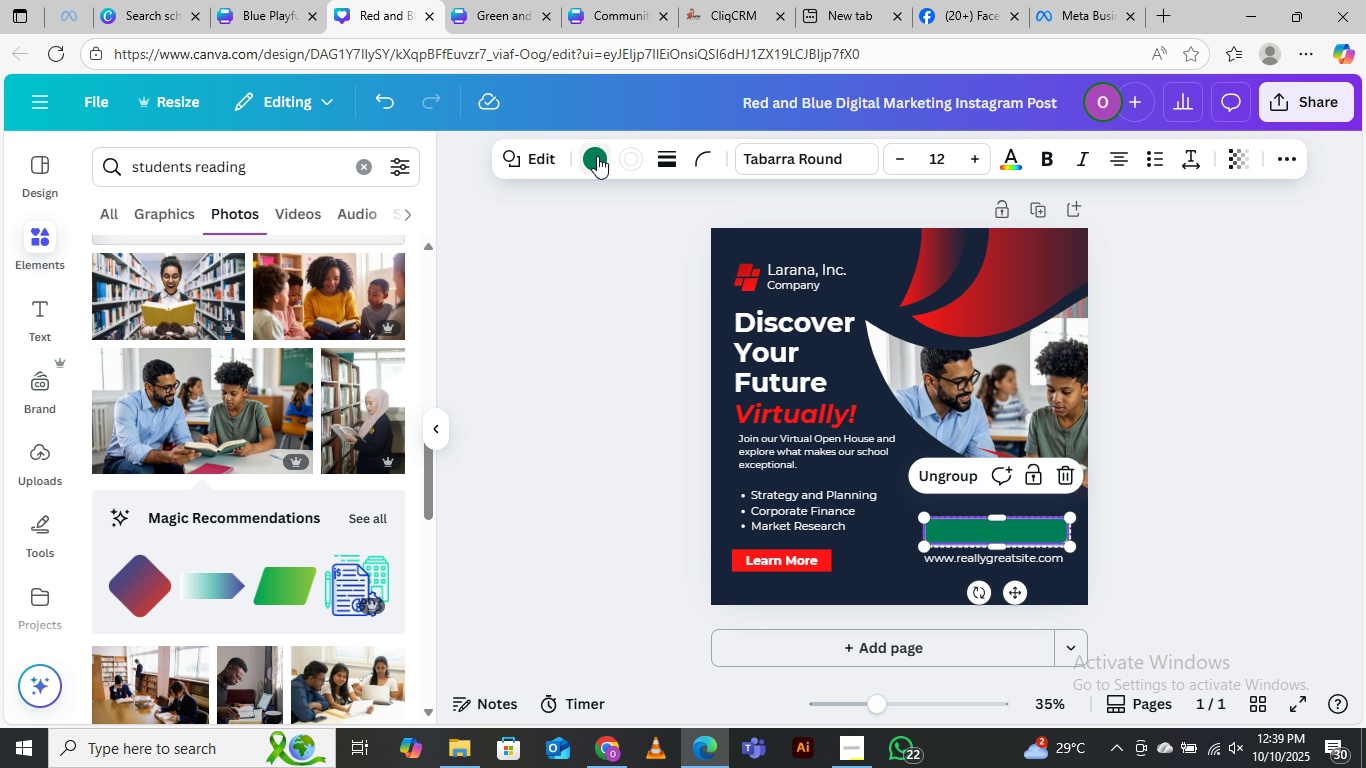 
left_click([597, 156])
 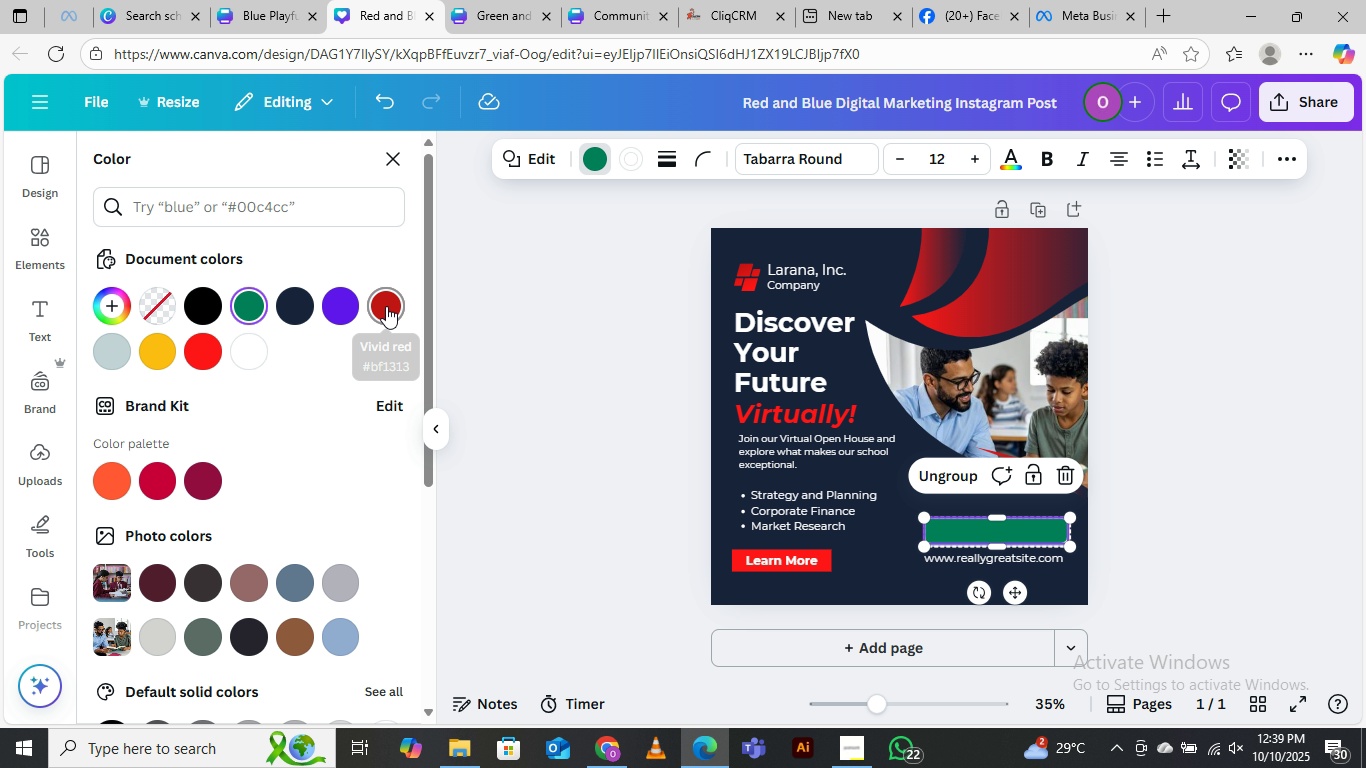 
left_click([386, 306])
 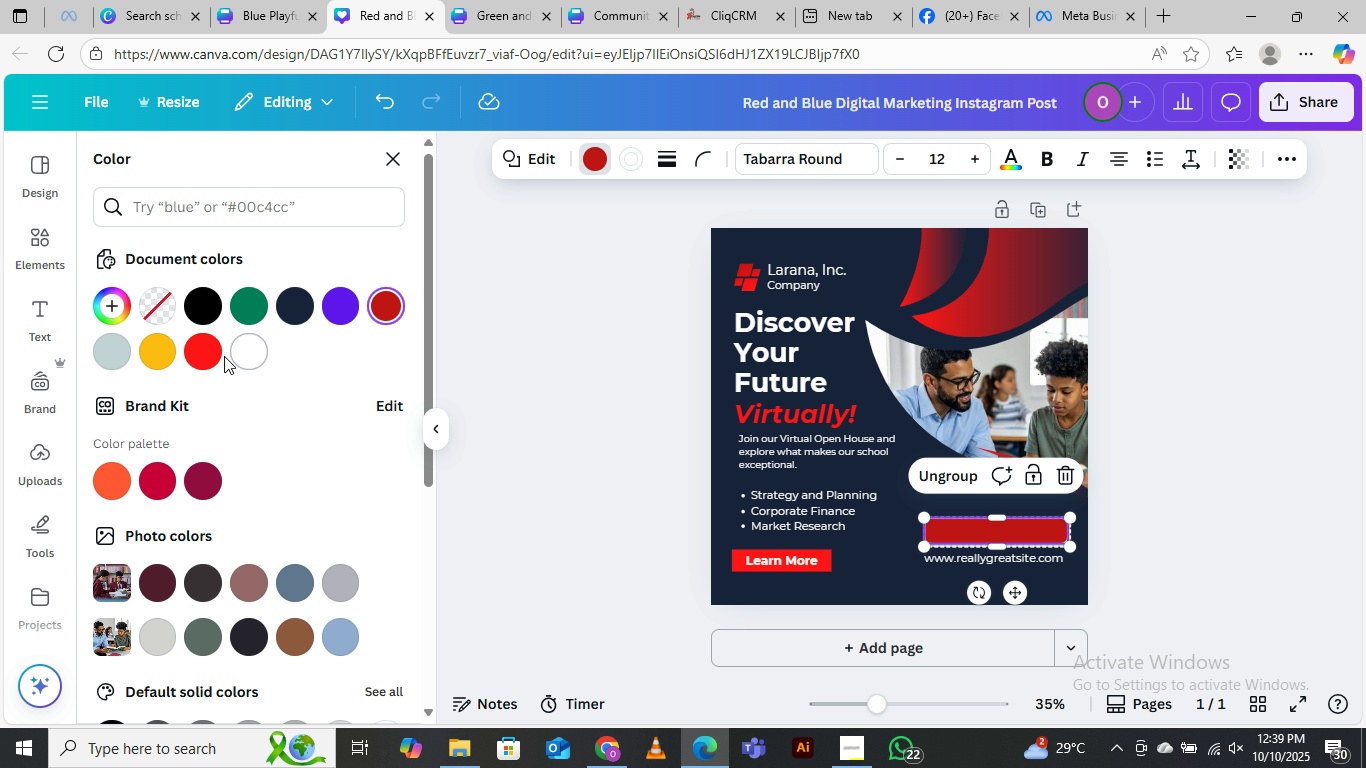 
left_click([207, 353])
 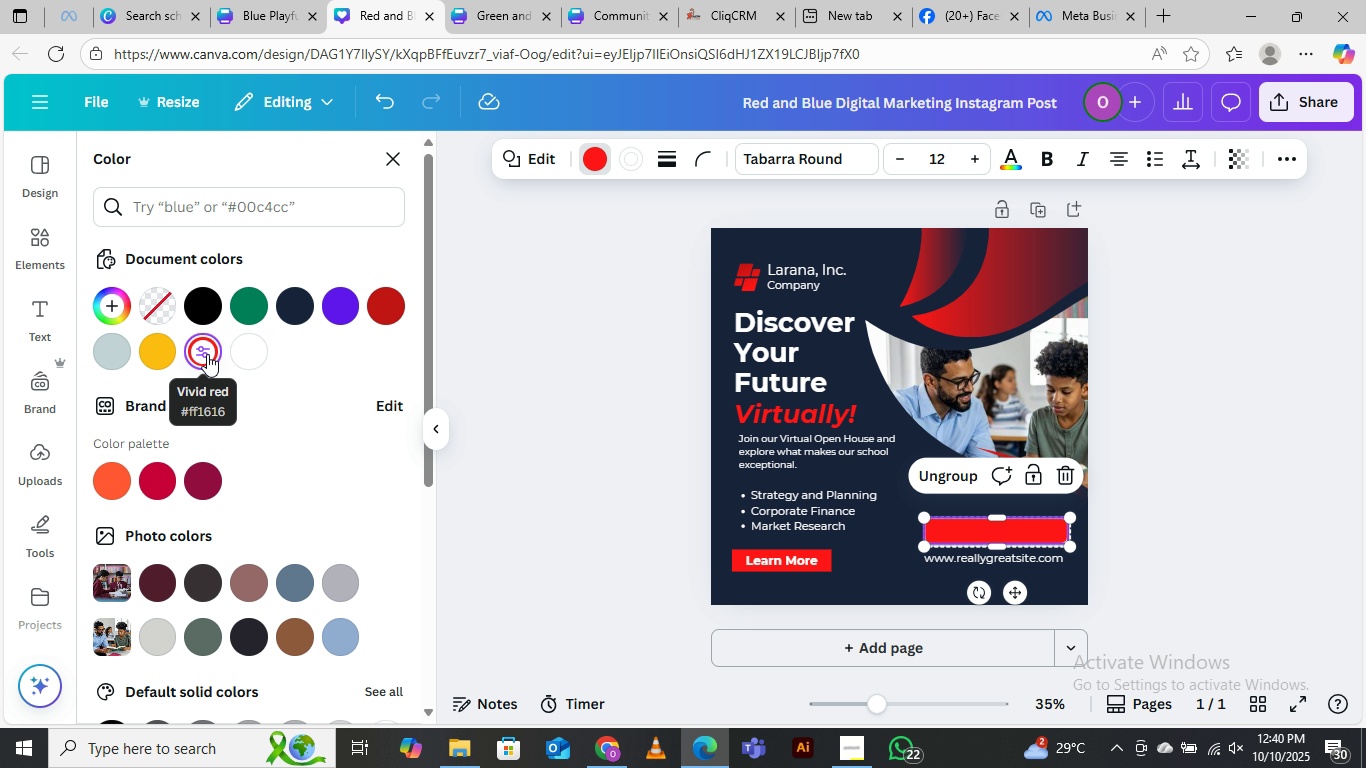 
left_click([599, 380])
 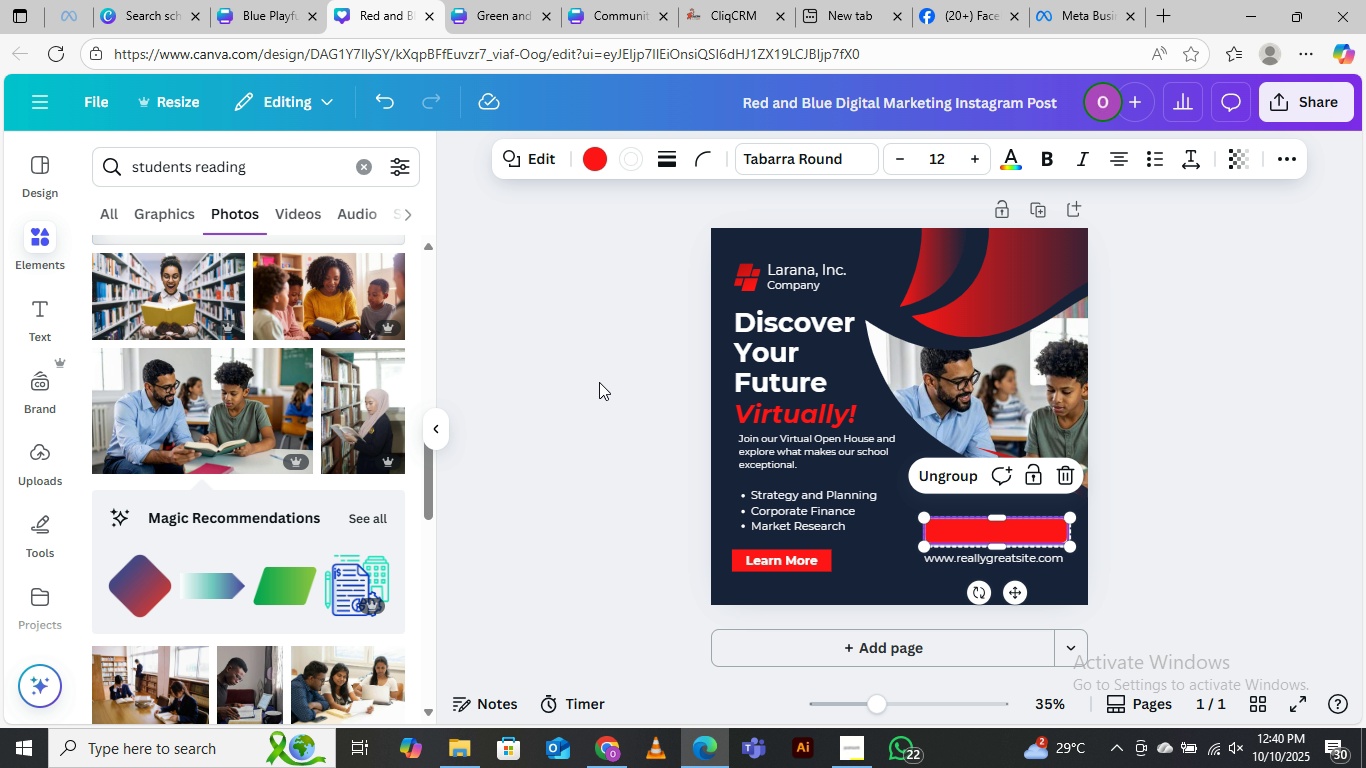 
left_click([599, 382])
 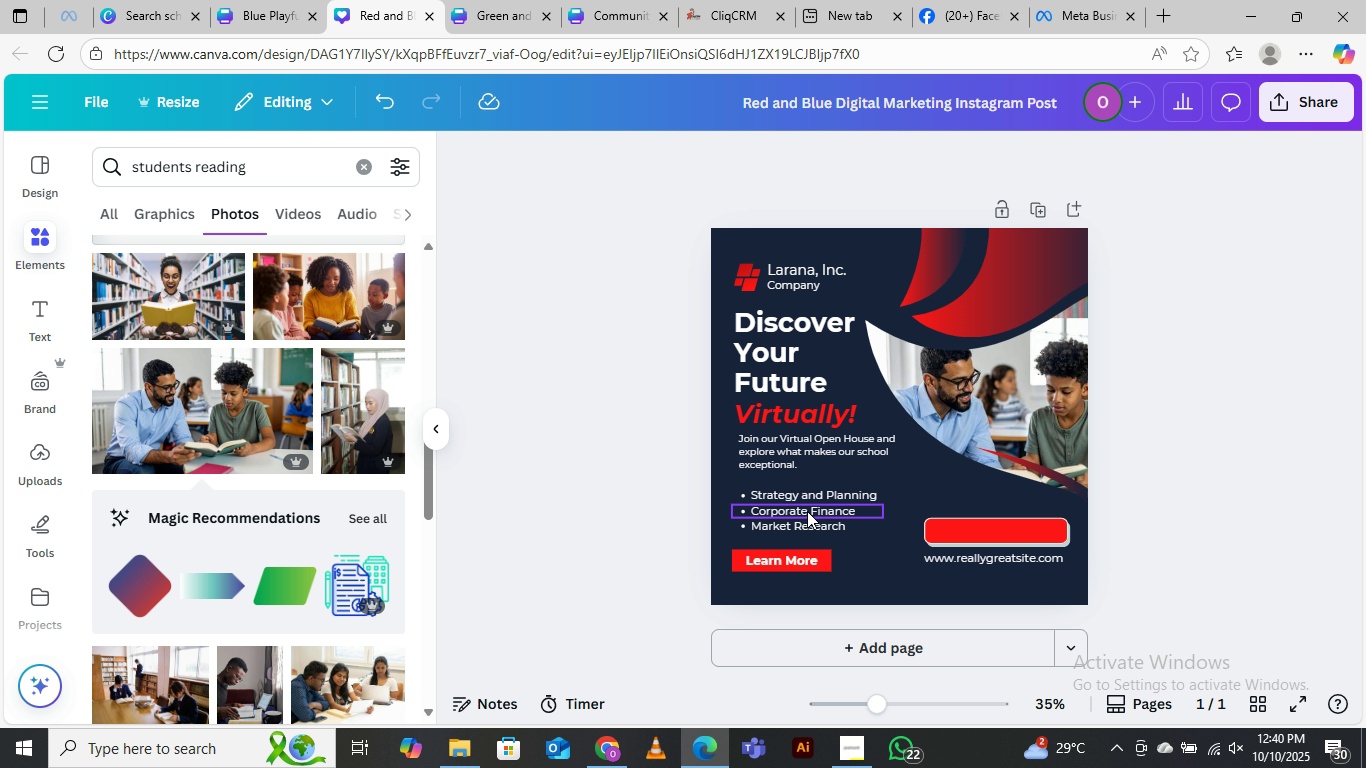 
left_click([813, 497])
 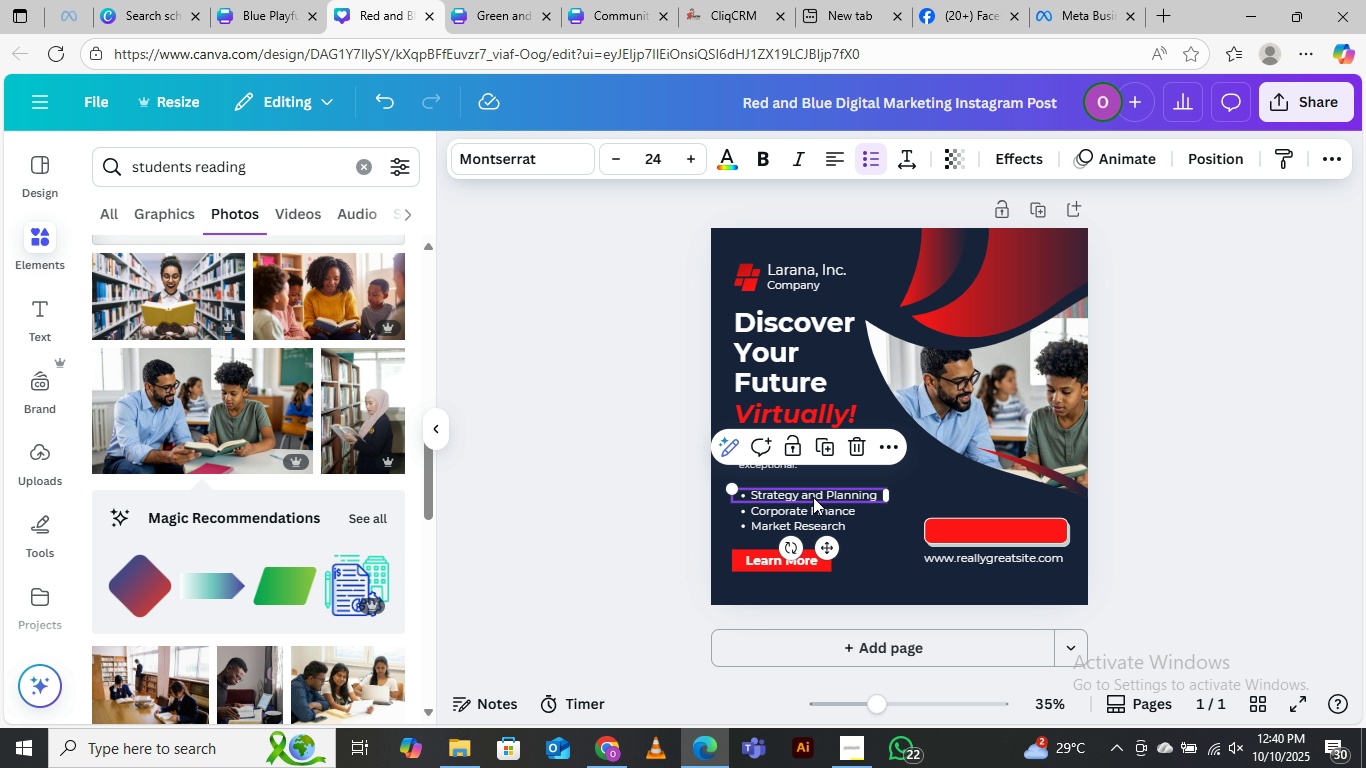 
hold_key(key=AltLeft, duration=1.53)
left_click_drag(start_coordinate=[813, 497], to_coordinate=[1000, 536])
 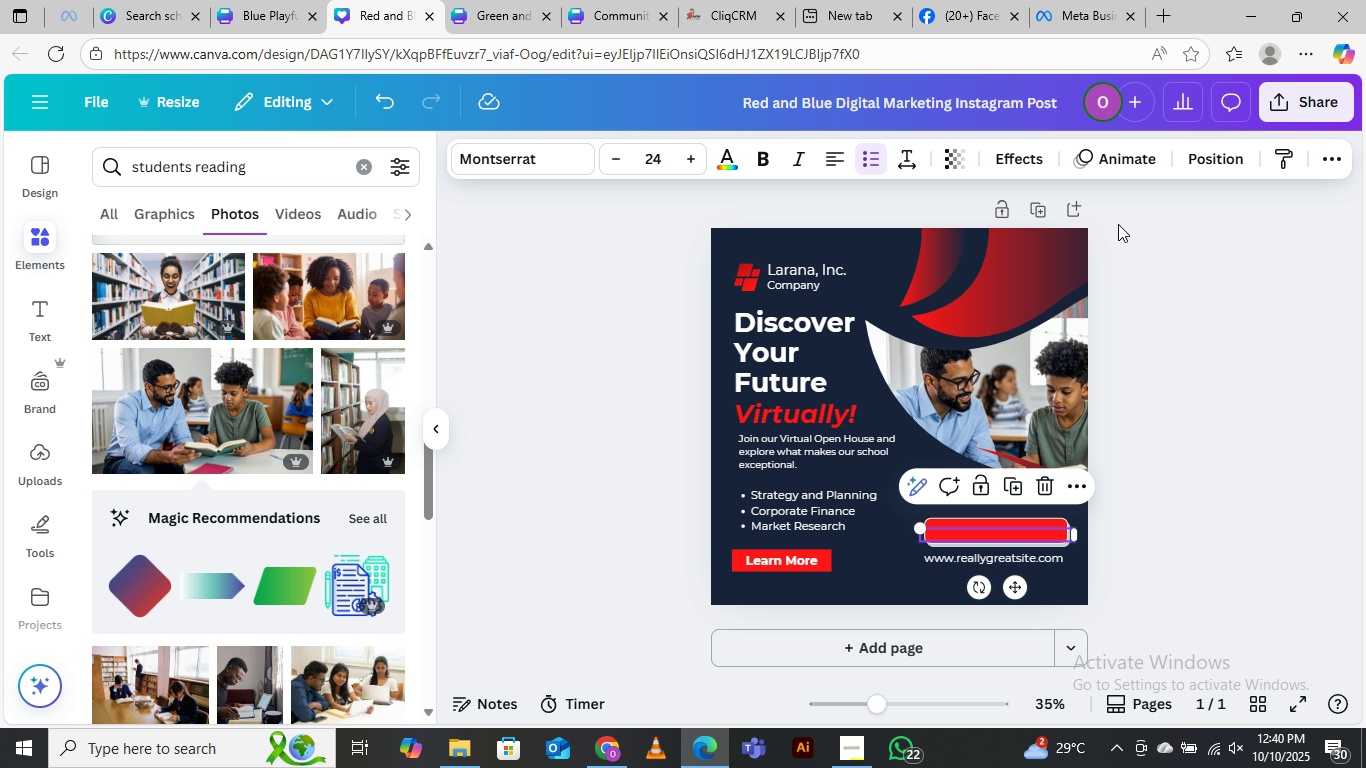 
hold_key(key=AltLeft, duration=0.48)
 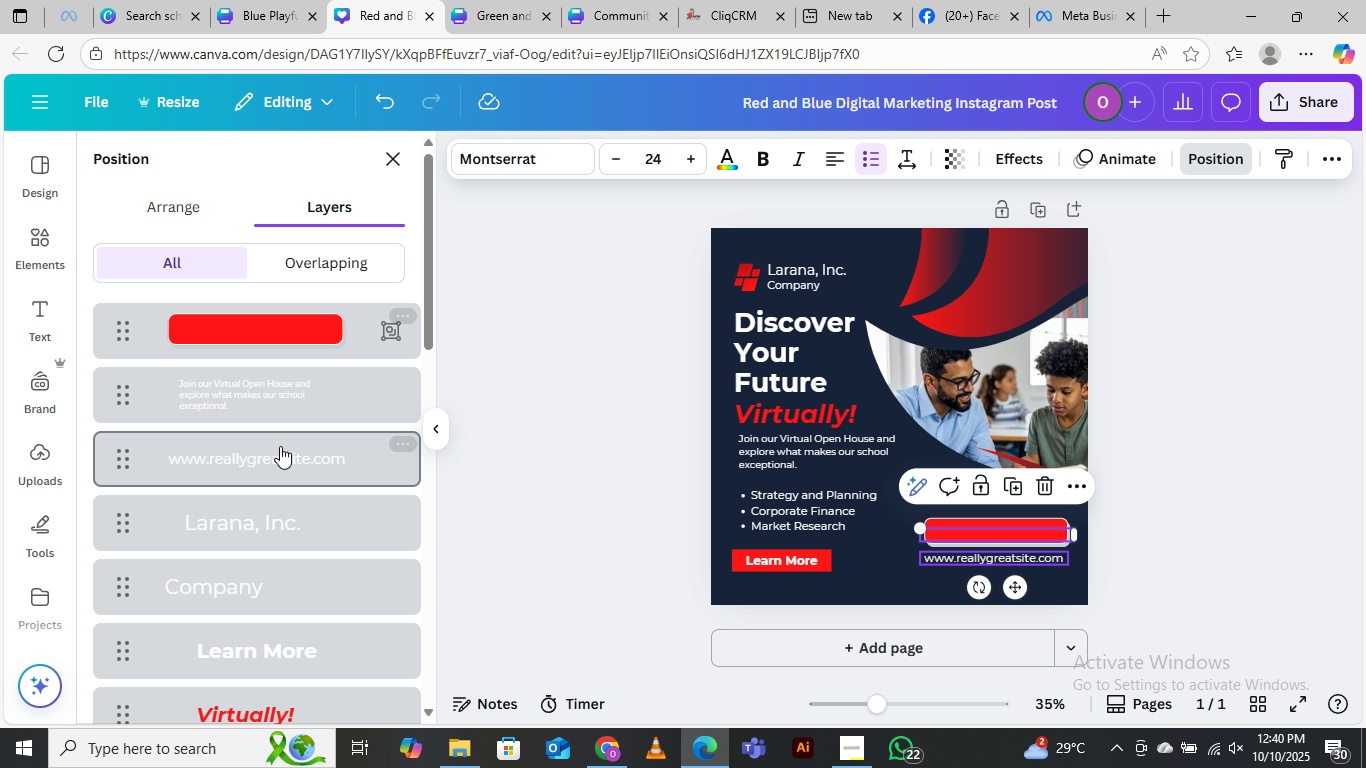 
scroll: coordinate [296, 536], scroll_direction: none, amount: 0.0
 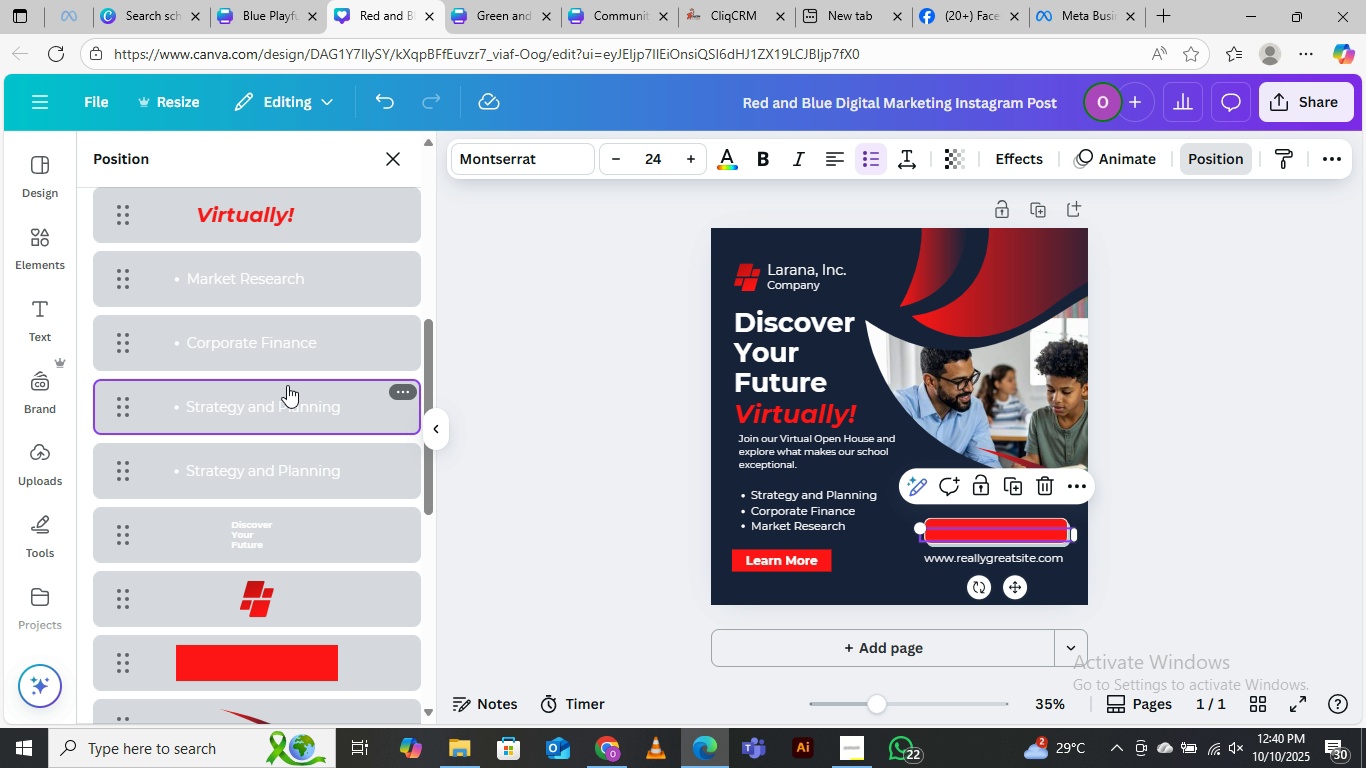 
left_click_drag(start_coordinate=[289, 405], to_coordinate=[294, 279])
 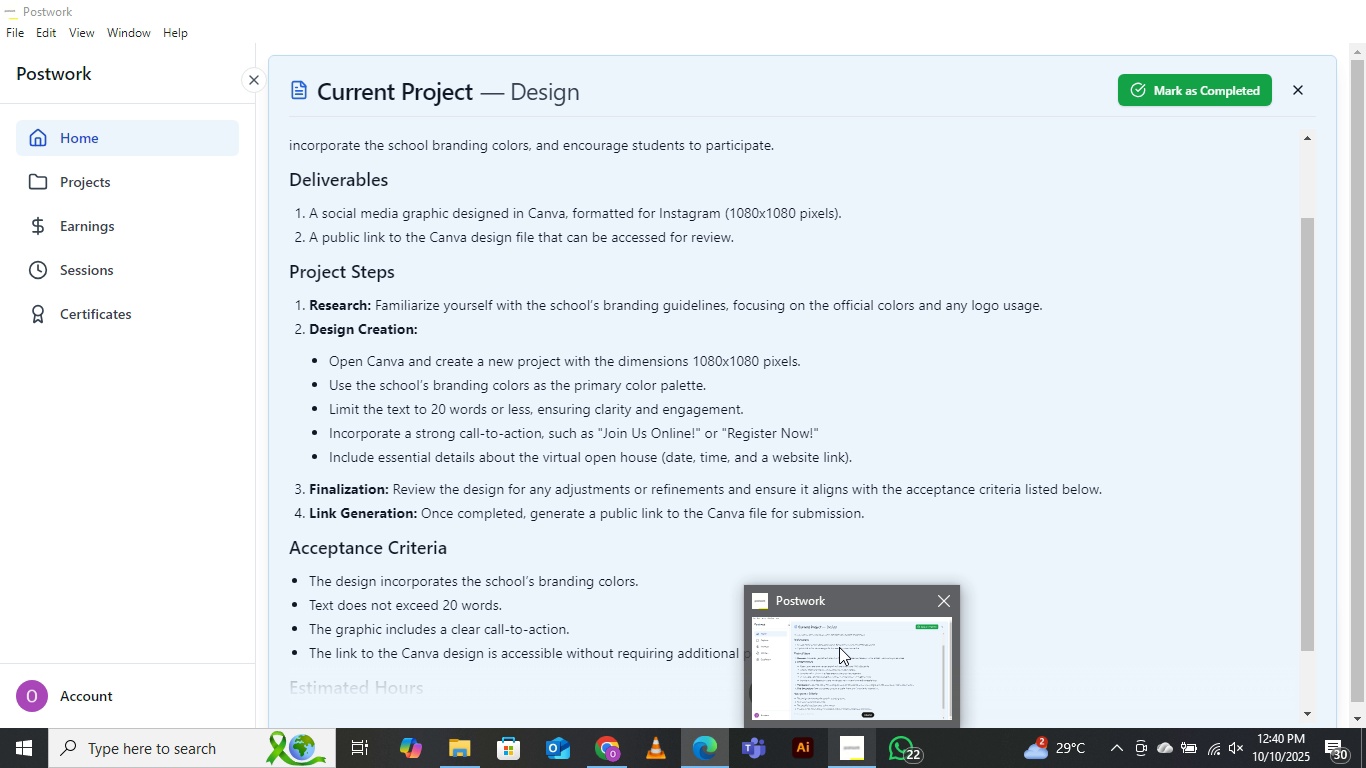 
wait(11.74)
 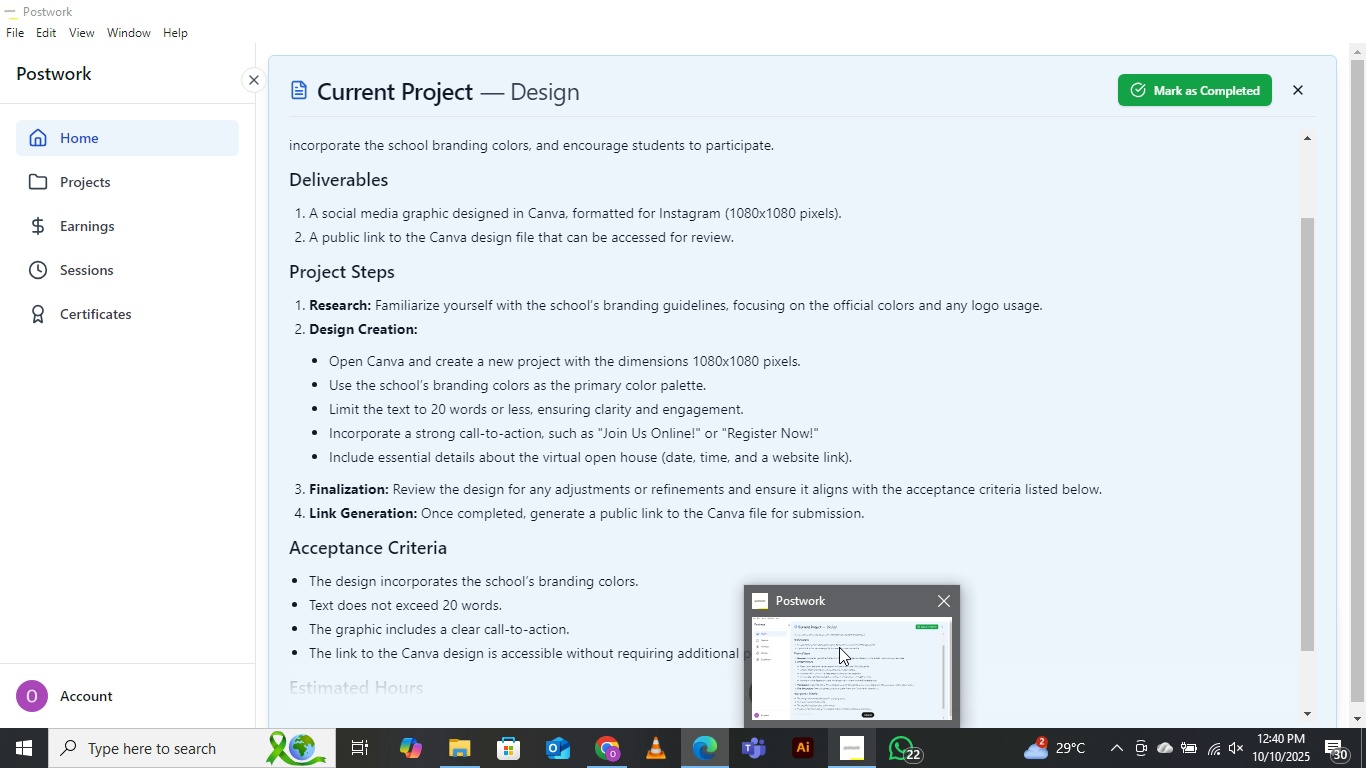 
double_click([1010, 532])
 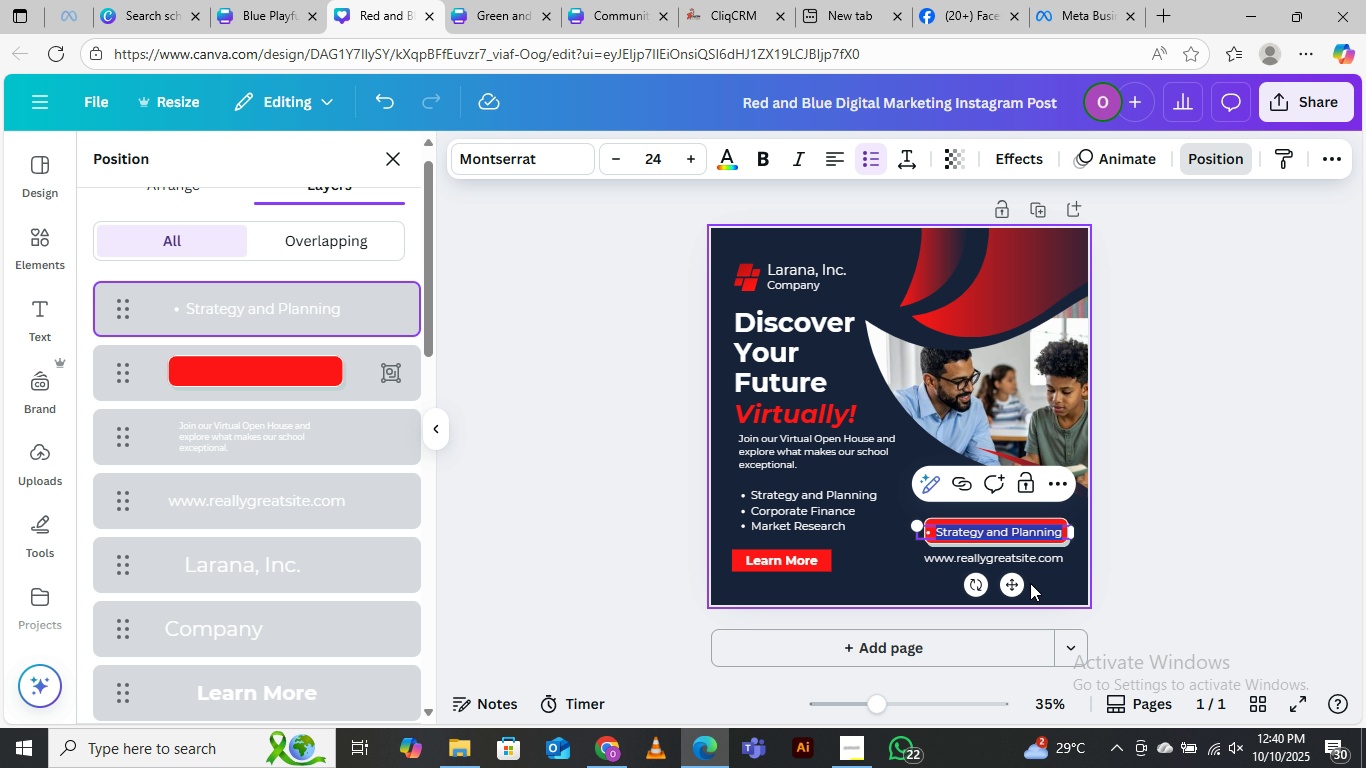 
type(Register Now)
 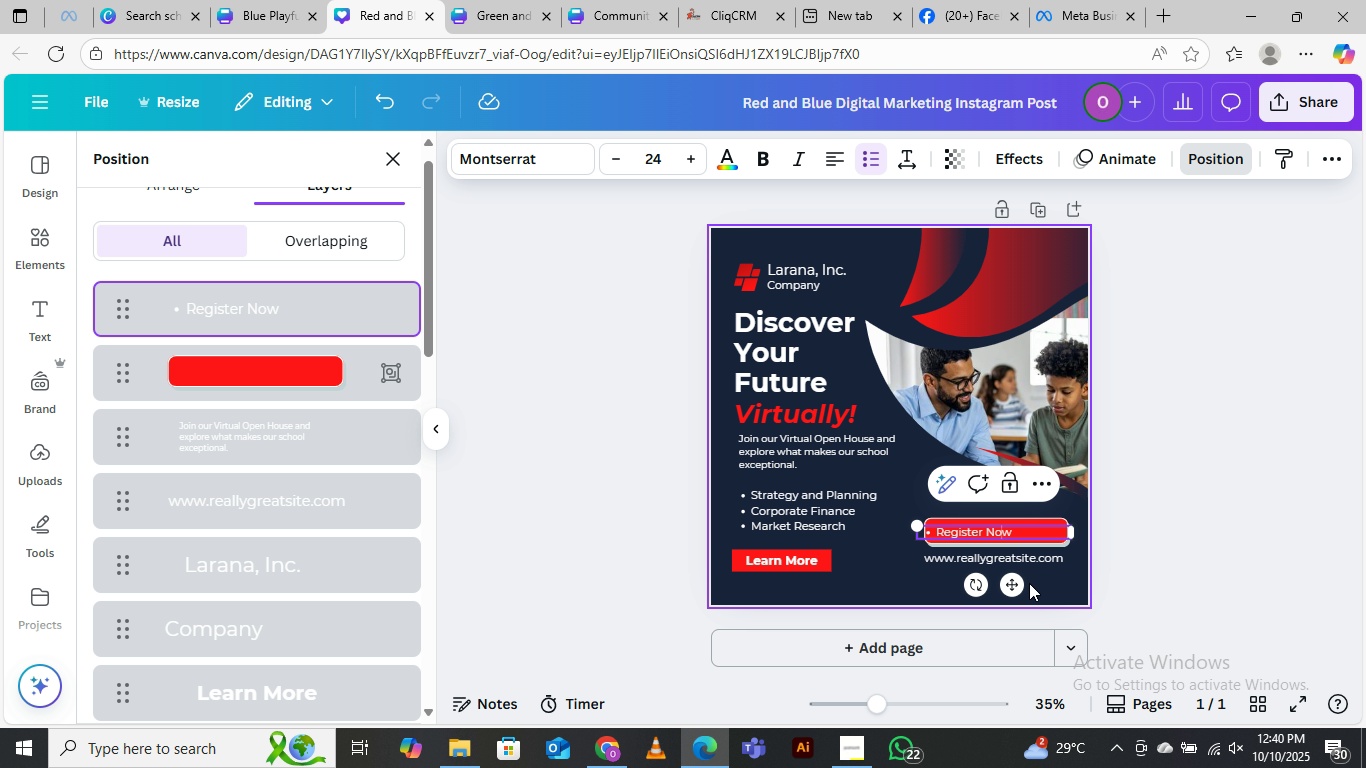 
key(ArrowLeft)
 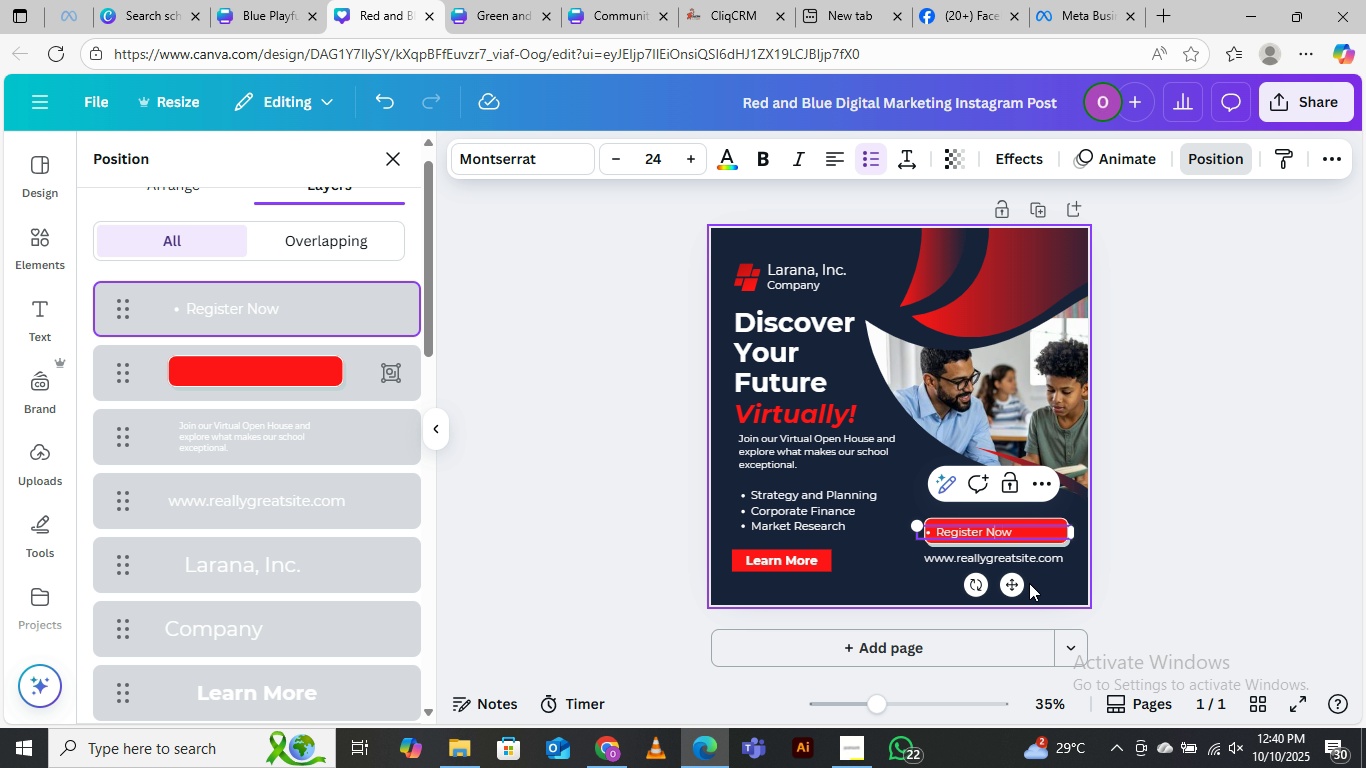 
key(ArrowLeft)
 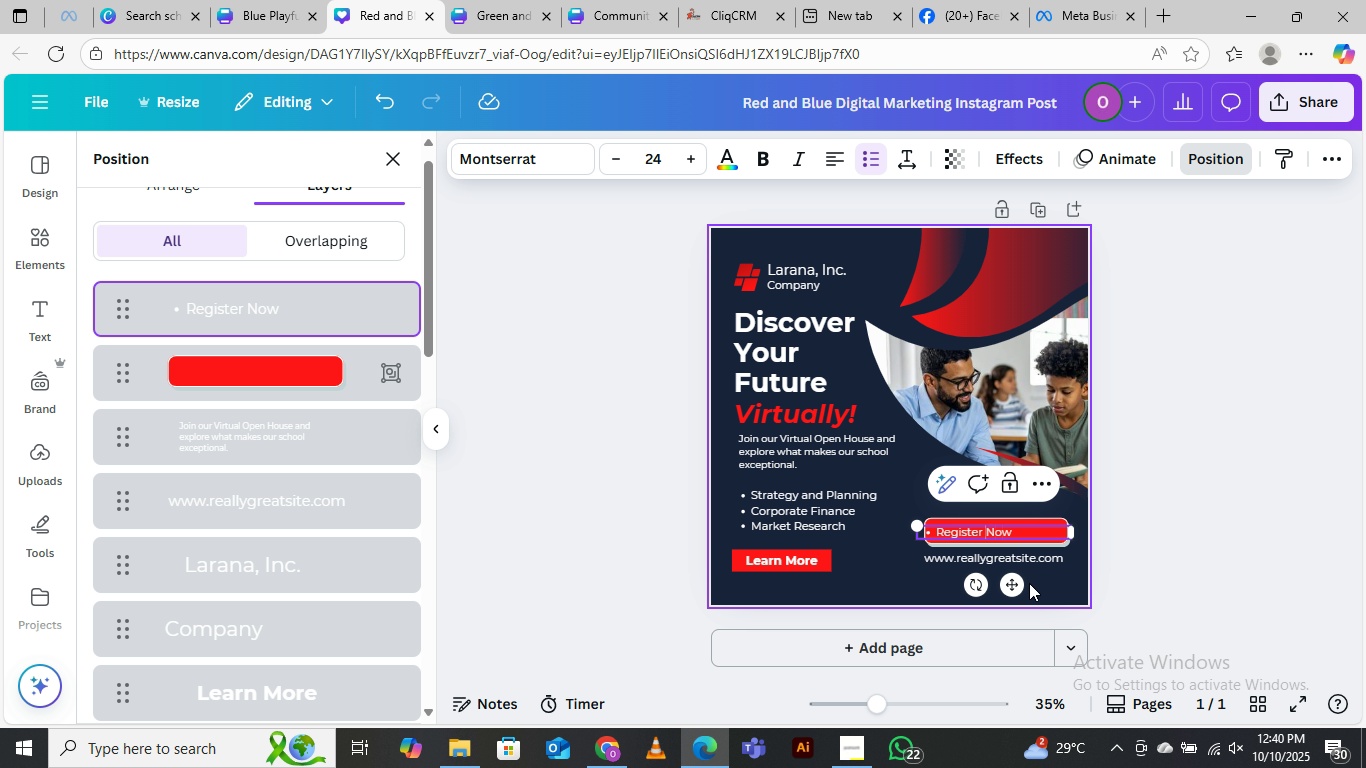 
key(ArrowLeft)
 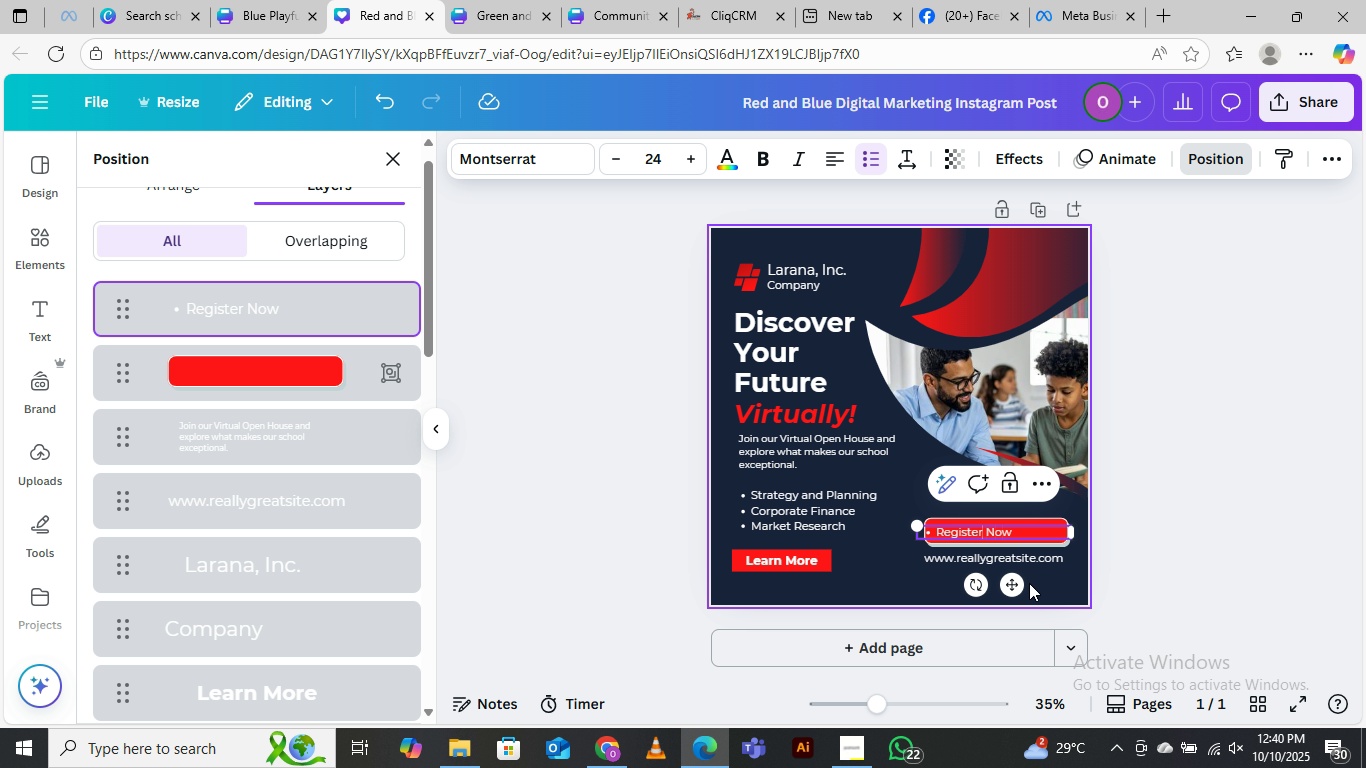 
key(ArrowLeft)
 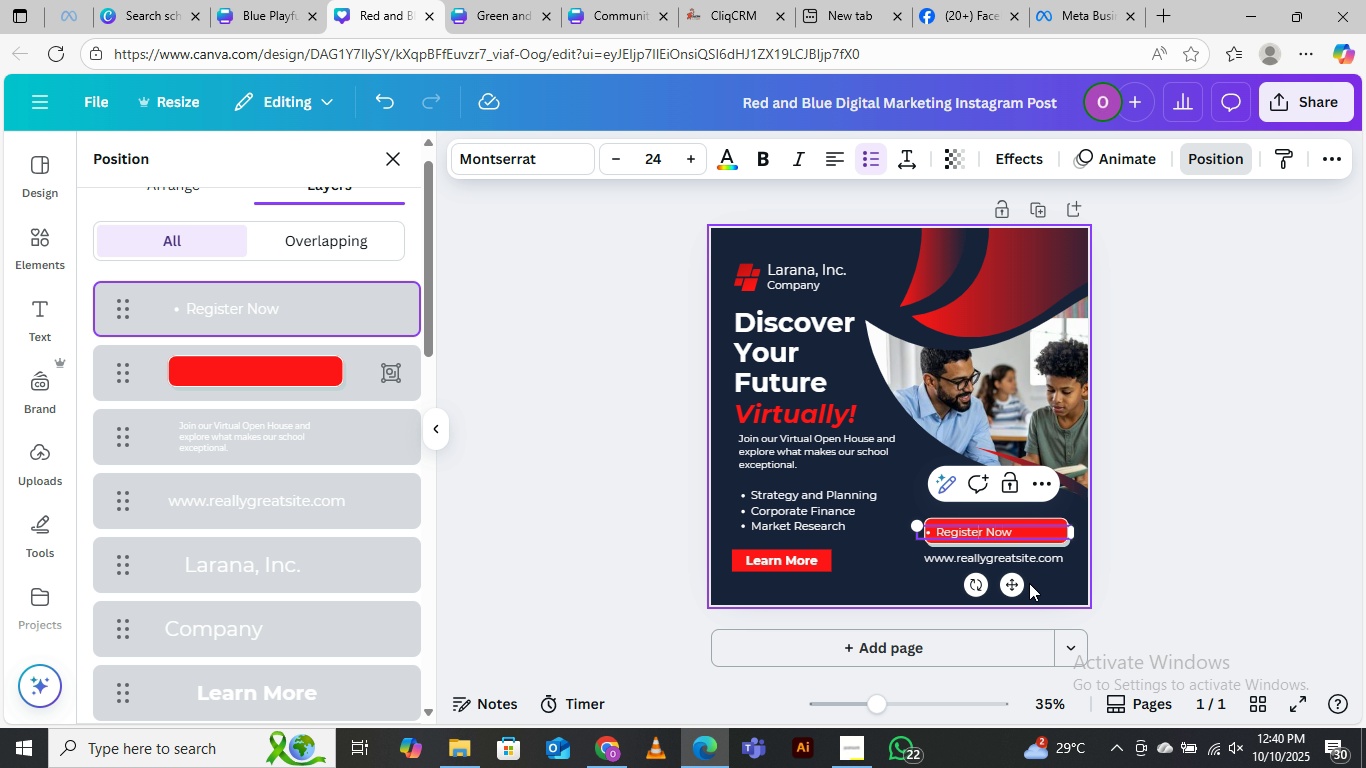 
key(ArrowLeft)
 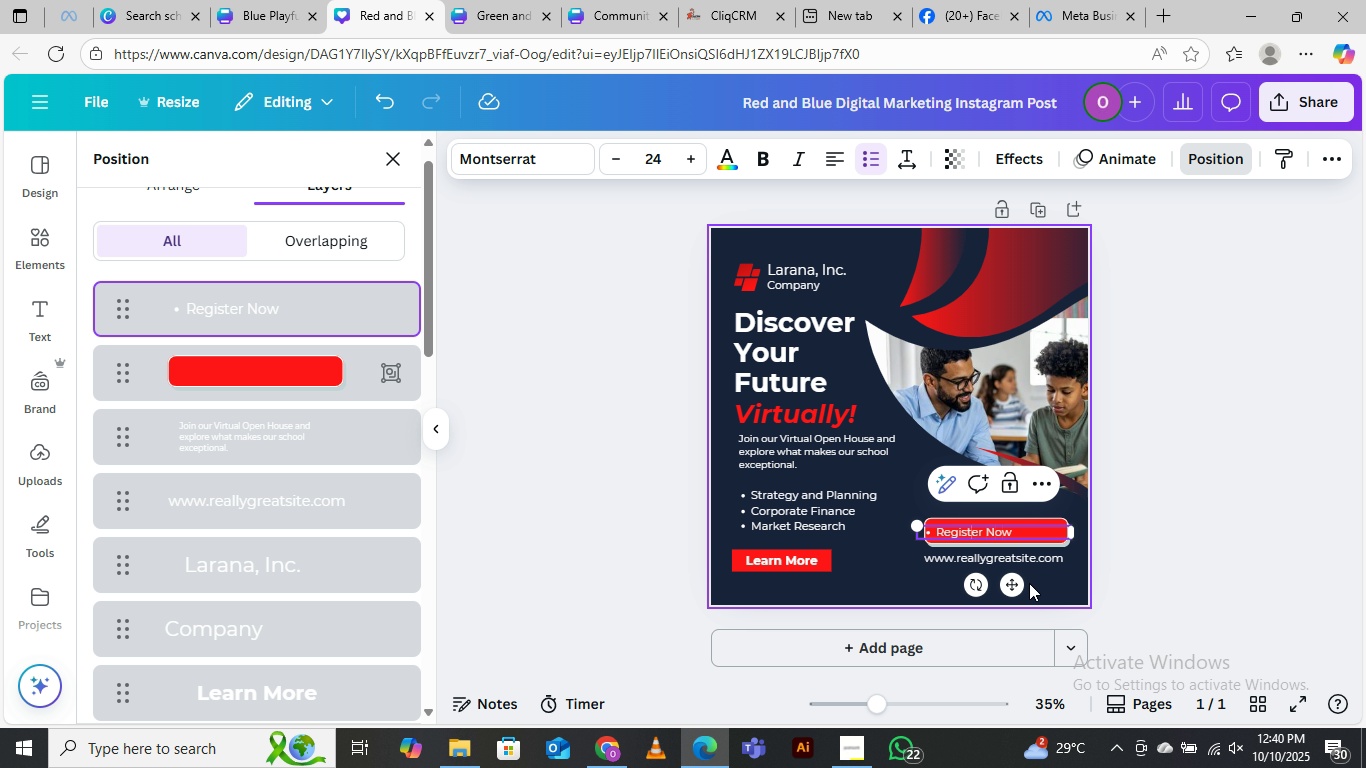 
key(ArrowLeft)
 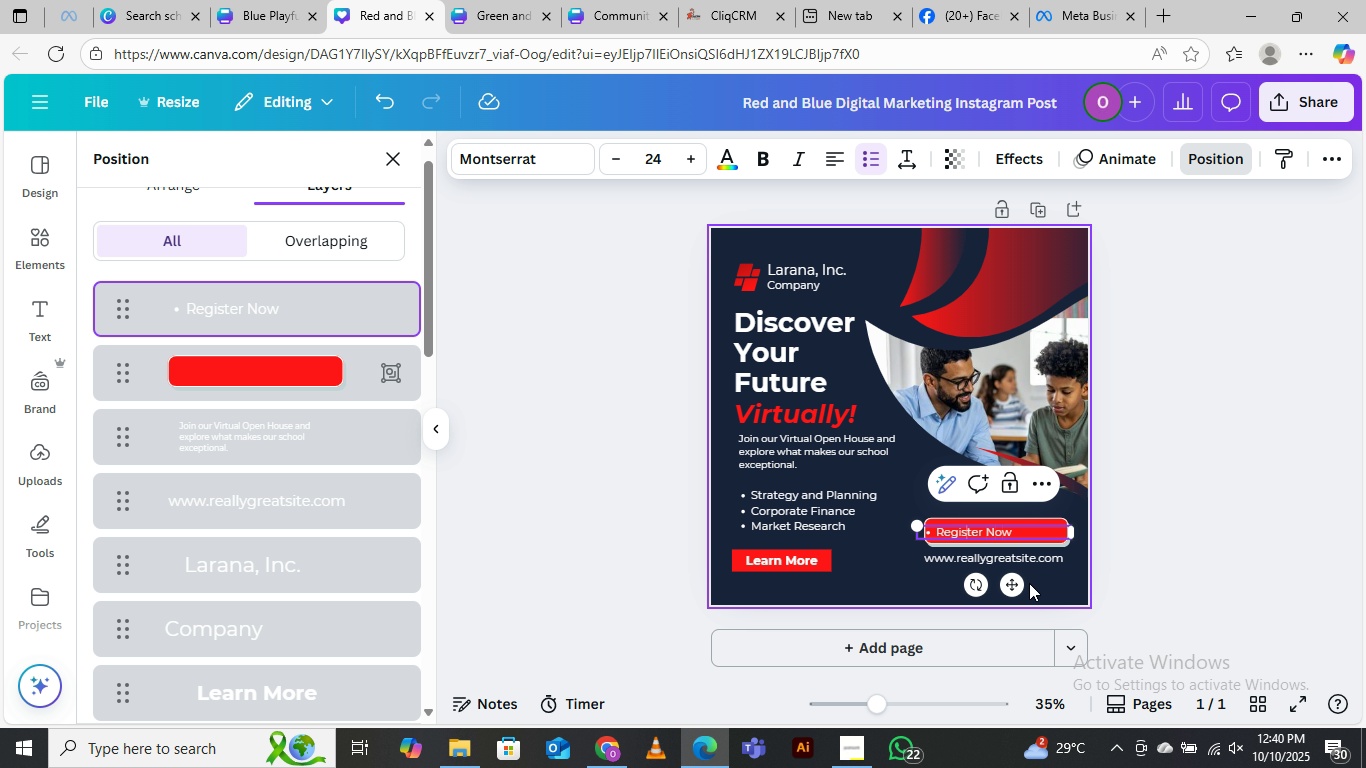 
key(ArrowLeft)
 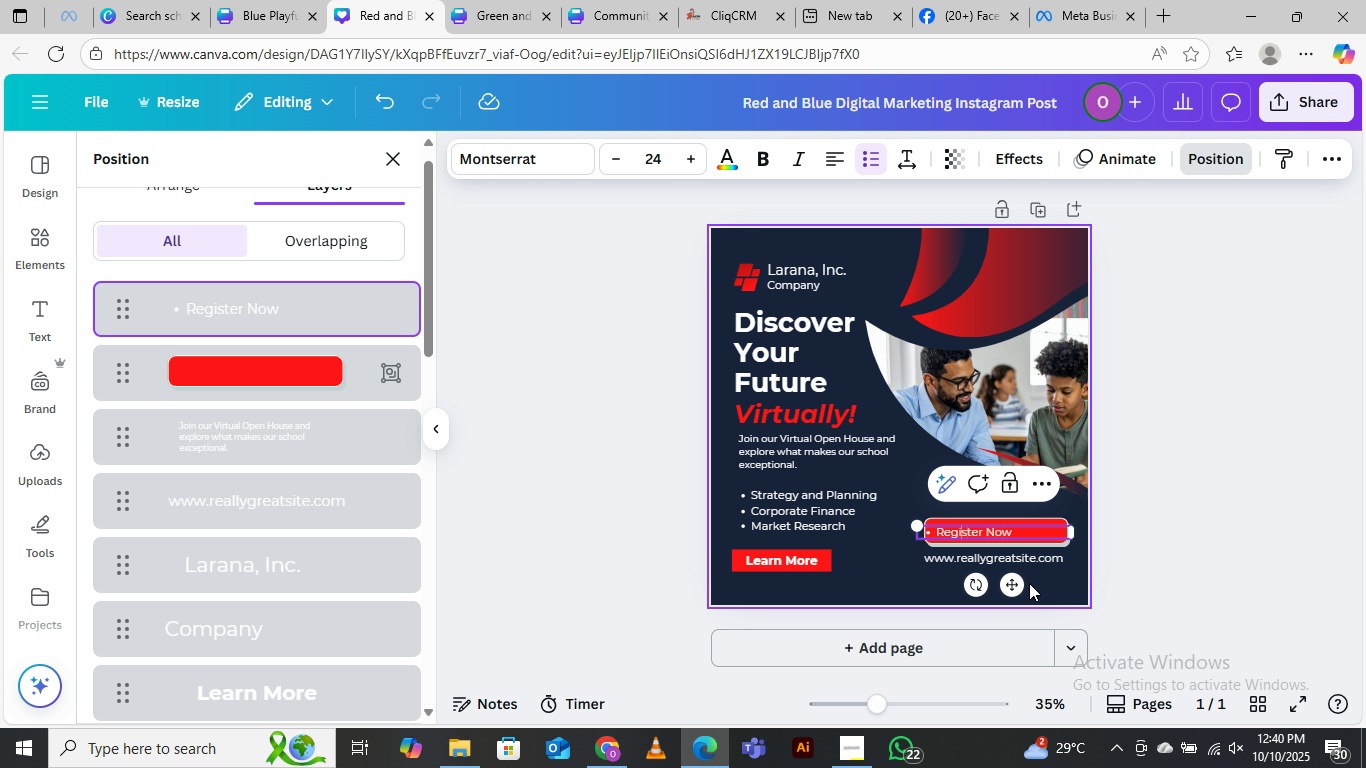 
key(ArrowLeft)
 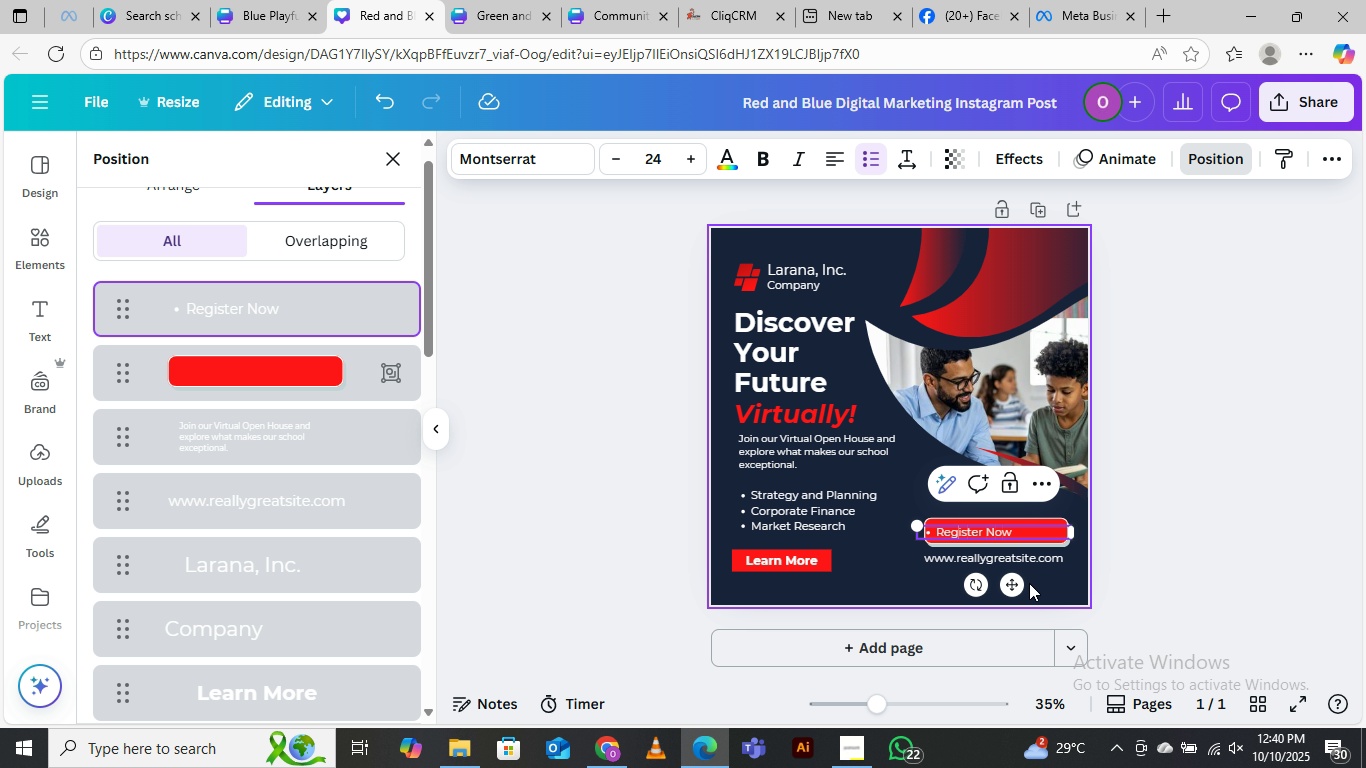 
key(ArrowLeft)
 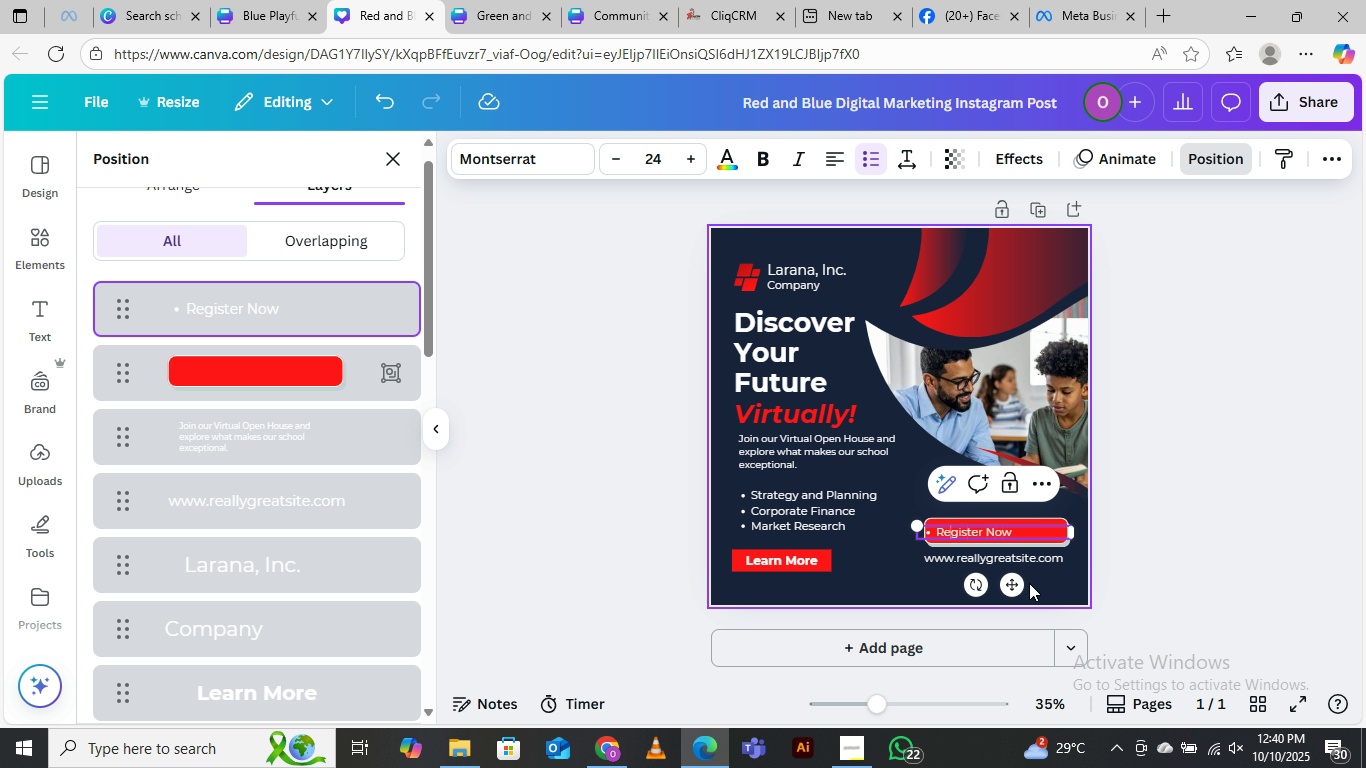 
key(ArrowLeft)
 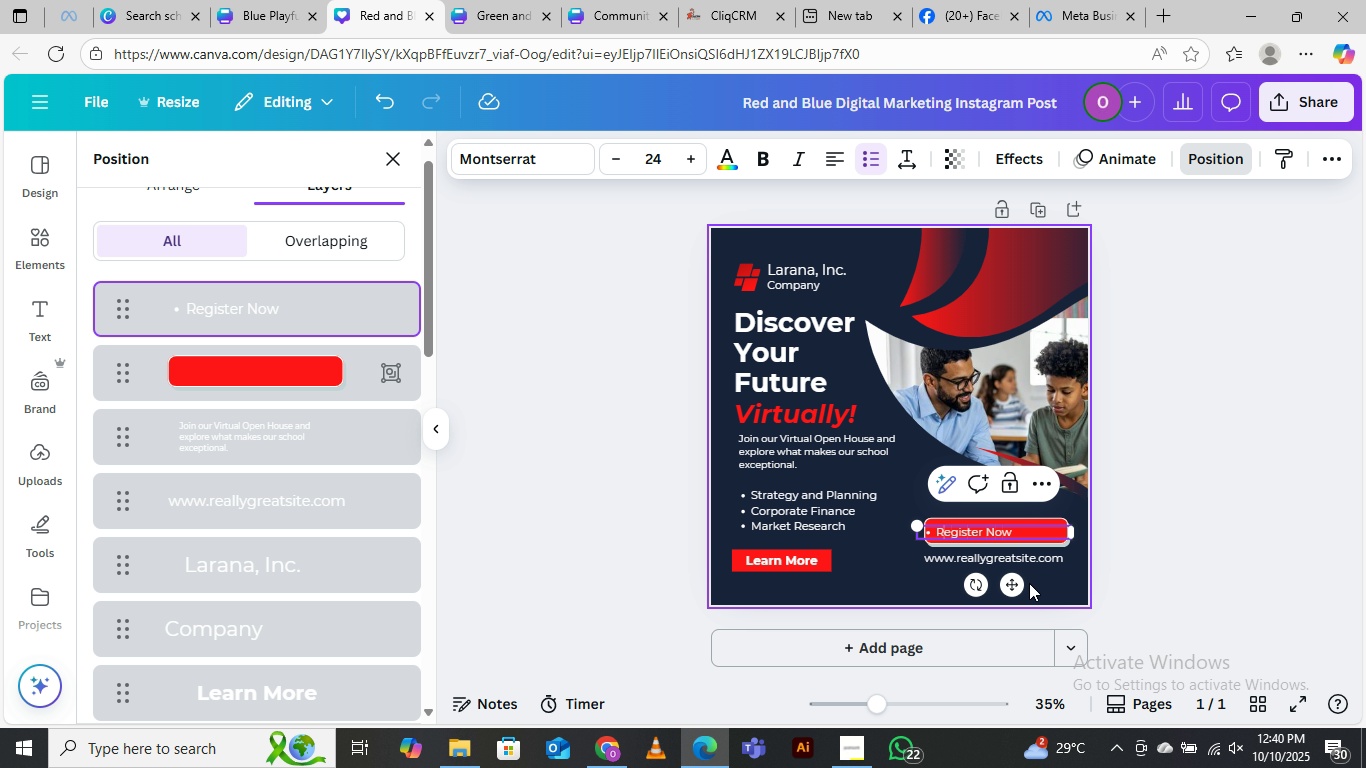 
key(ArrowLeft)
 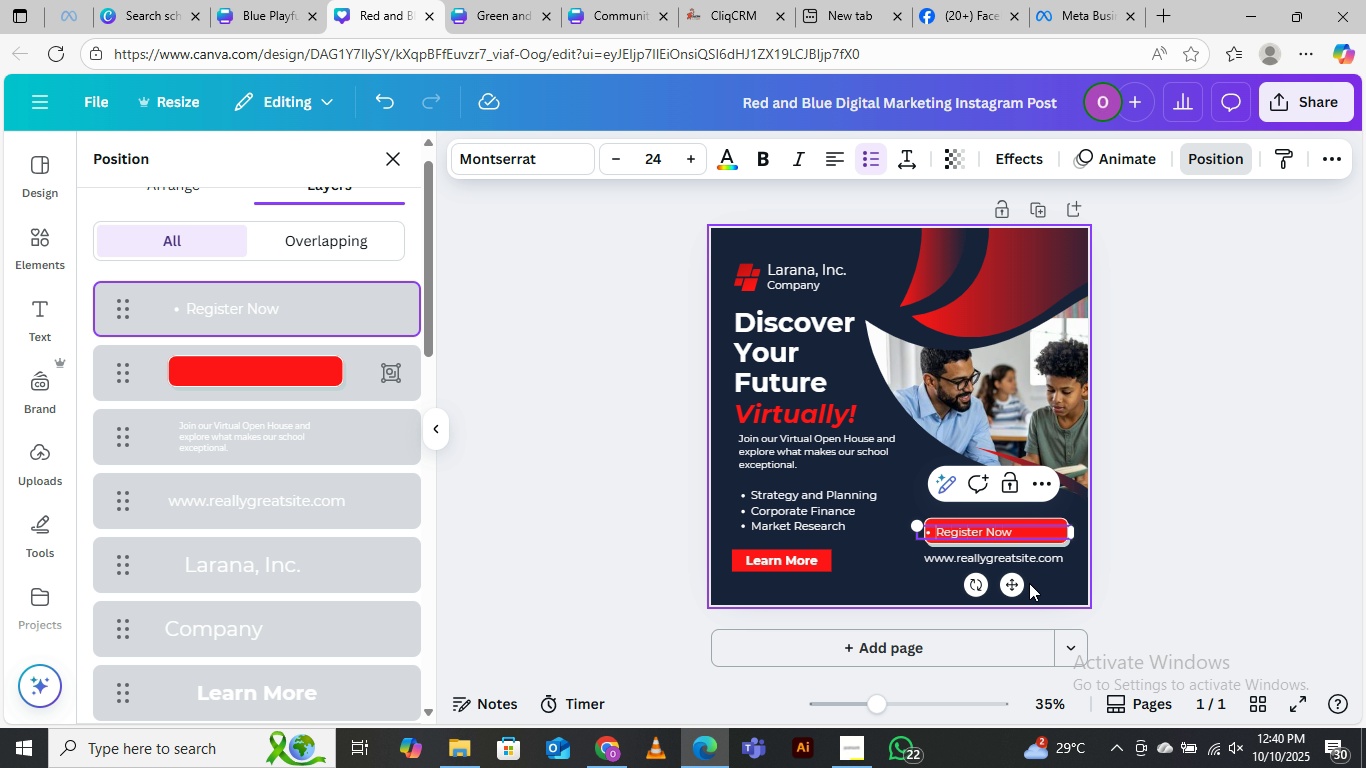 
key(ArrowLeft)
 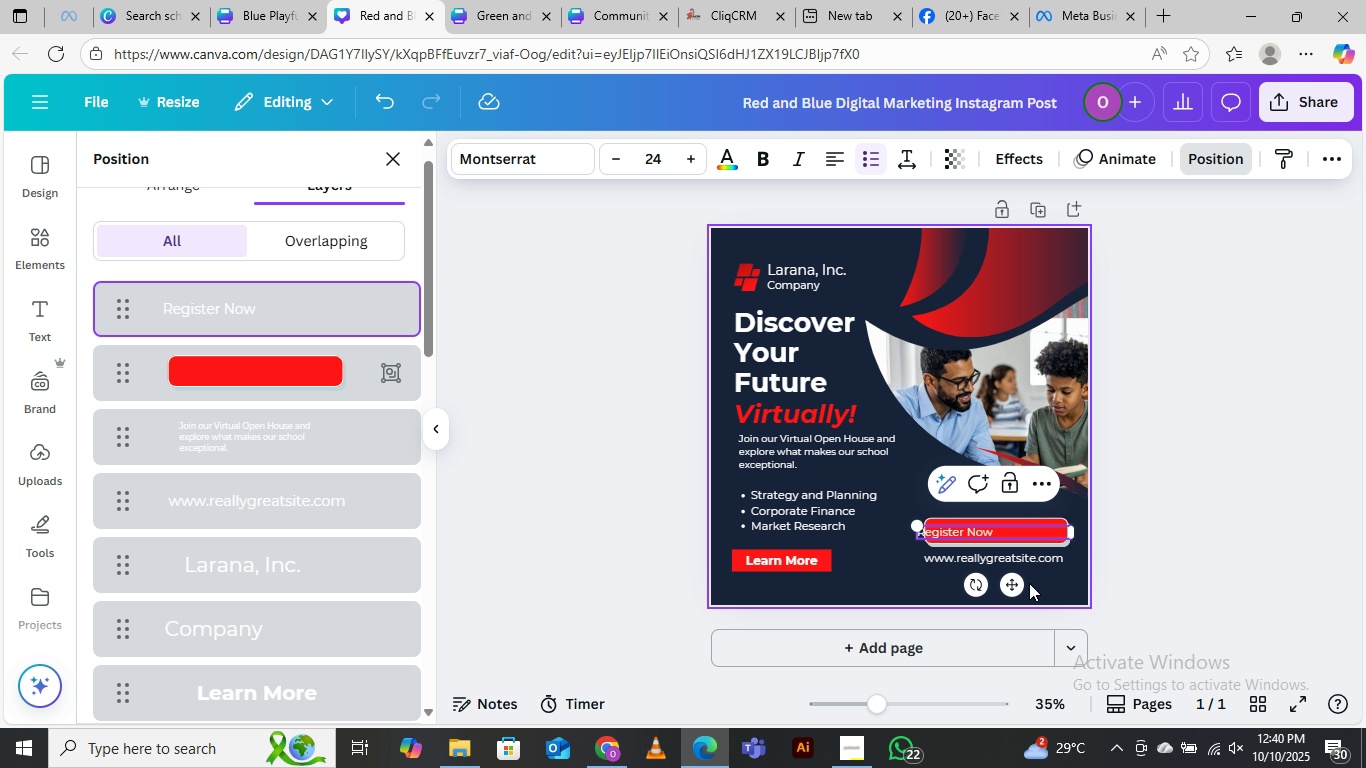 
key(Backspace)
 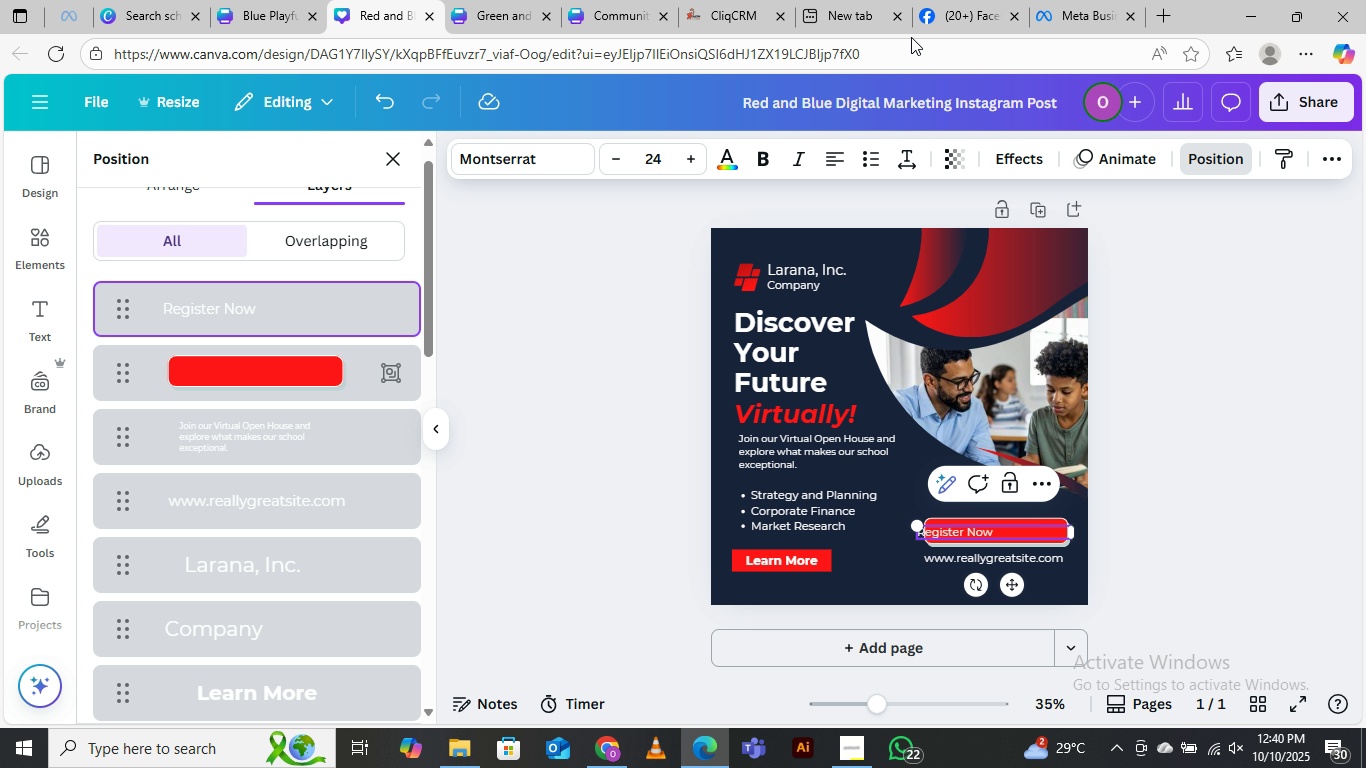 
left_click([1236, 363])
 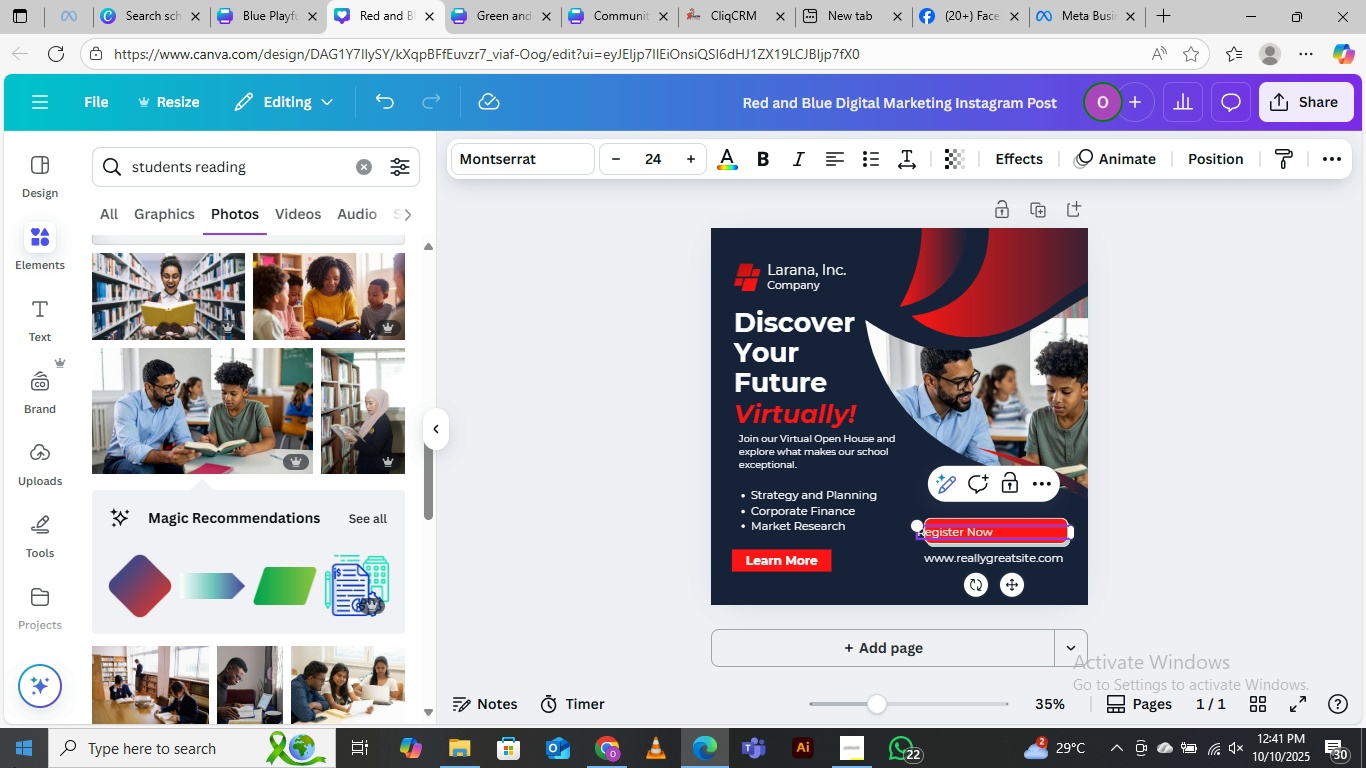 
wait(42.12)
 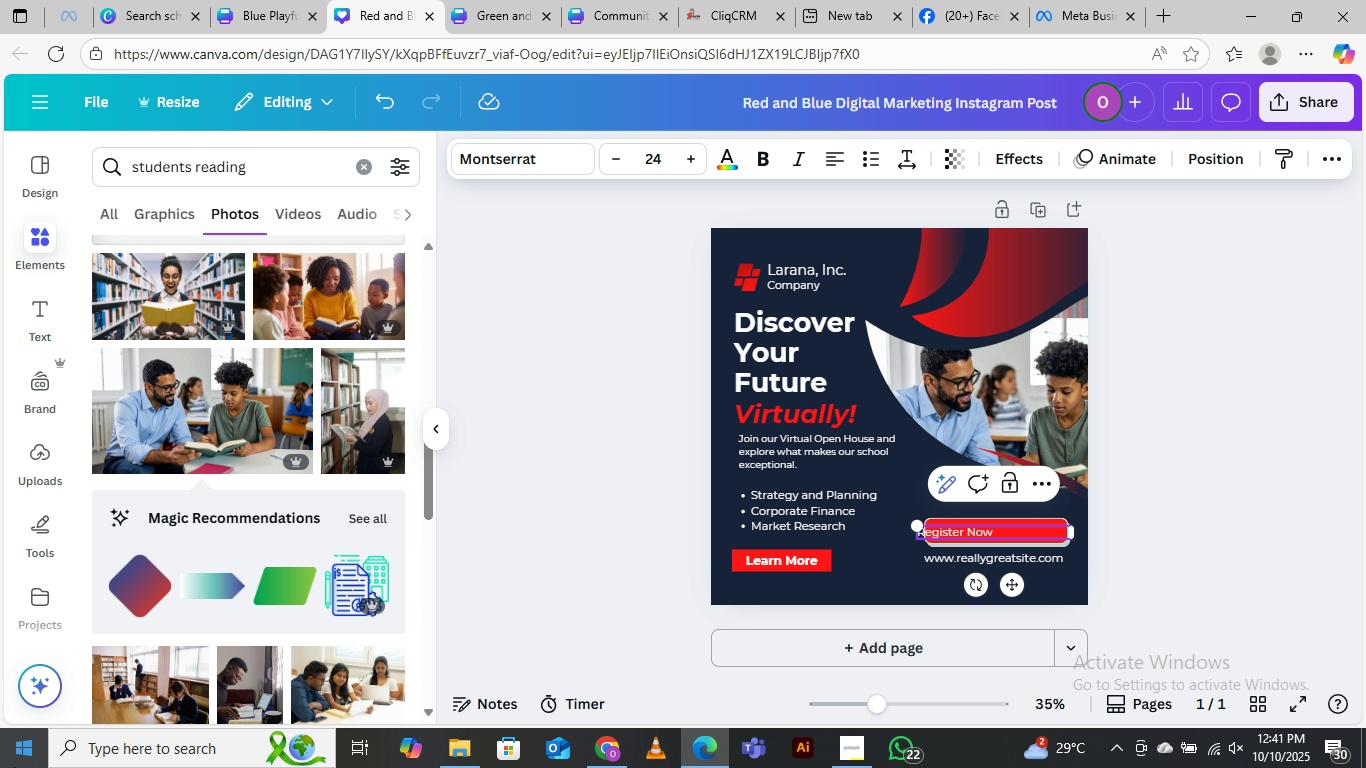 
double_click([693, 154])
 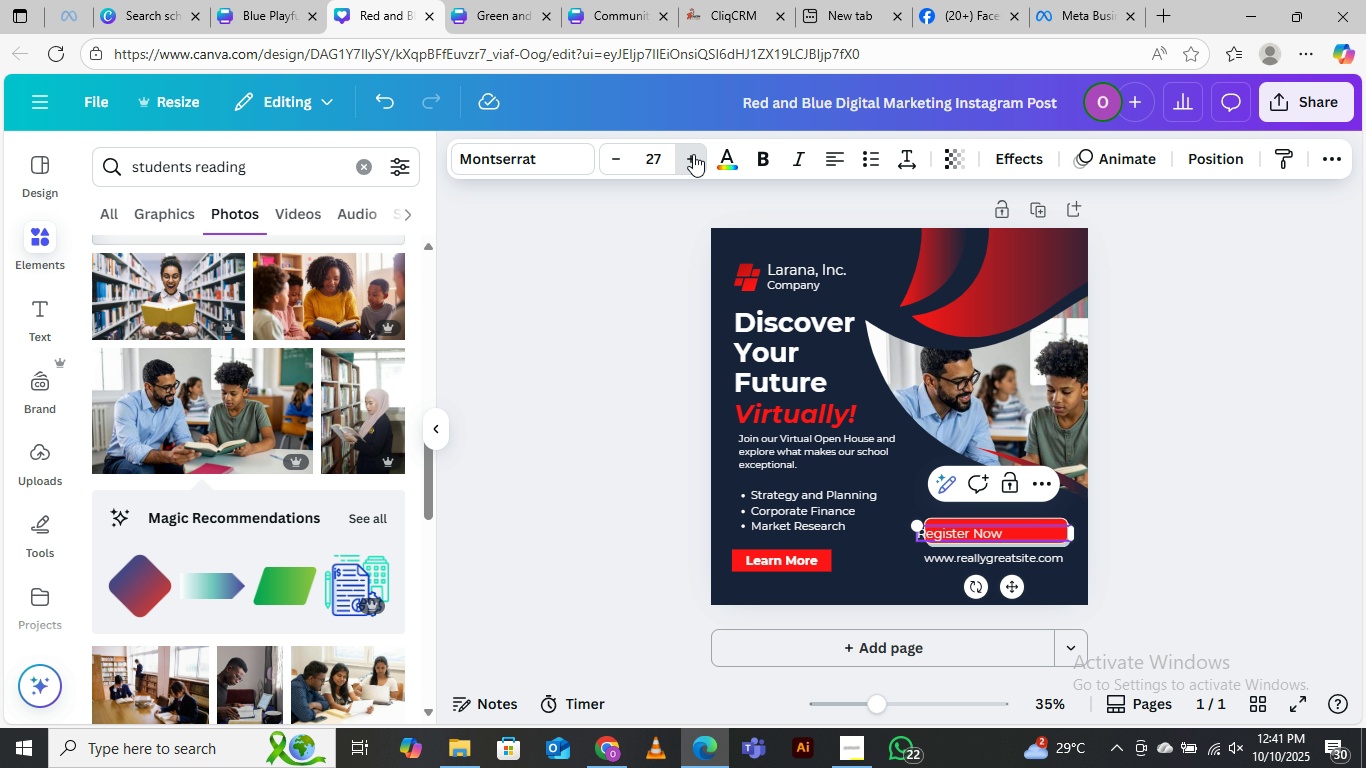 
triple_click([693, 154])
 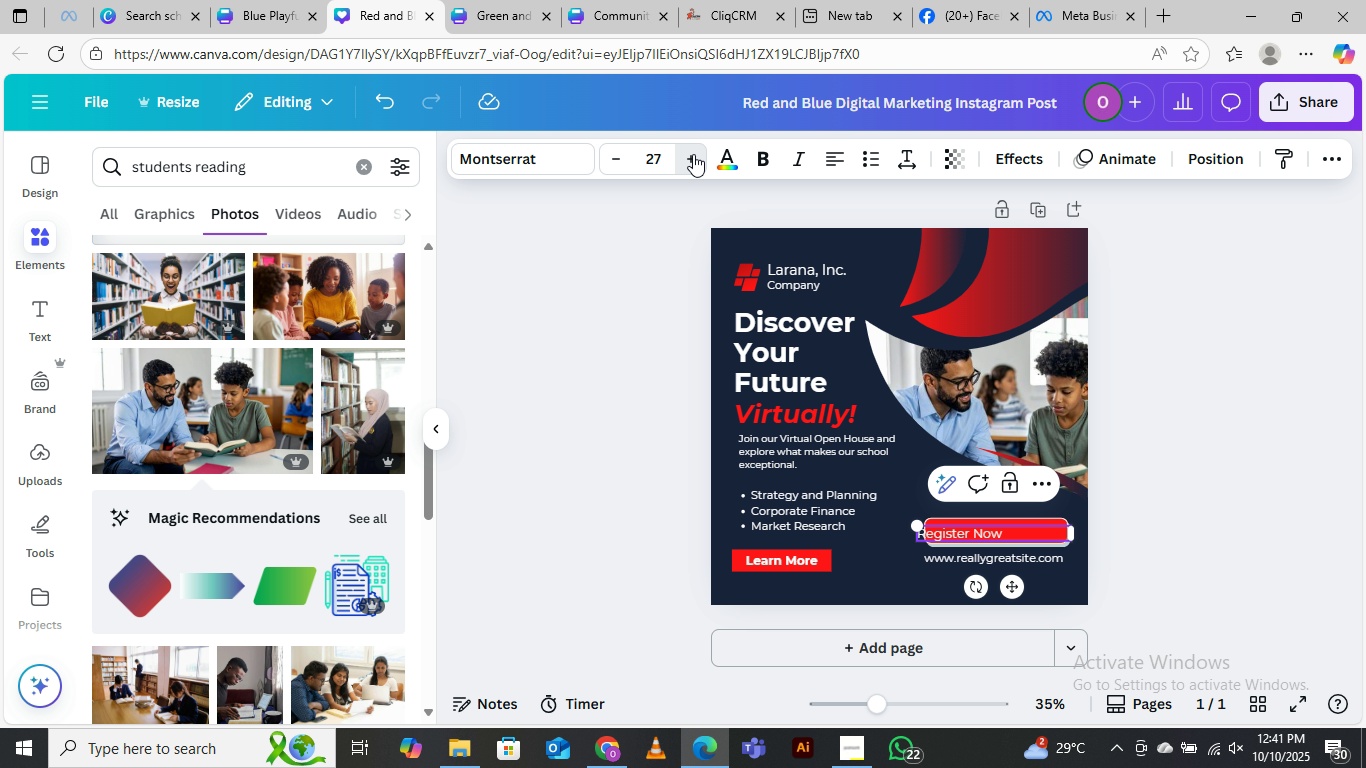 
triple_click([693, 154])
 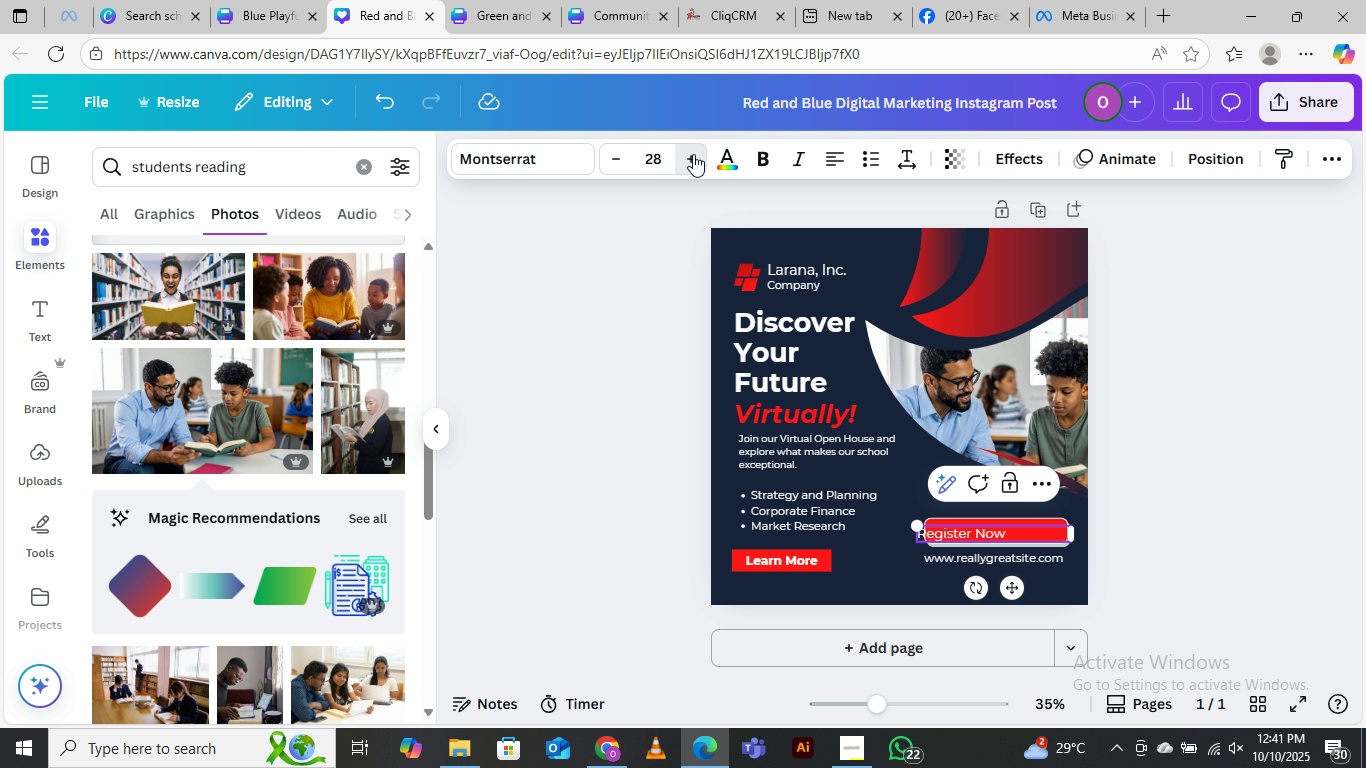 
triple_click([693, 154])
 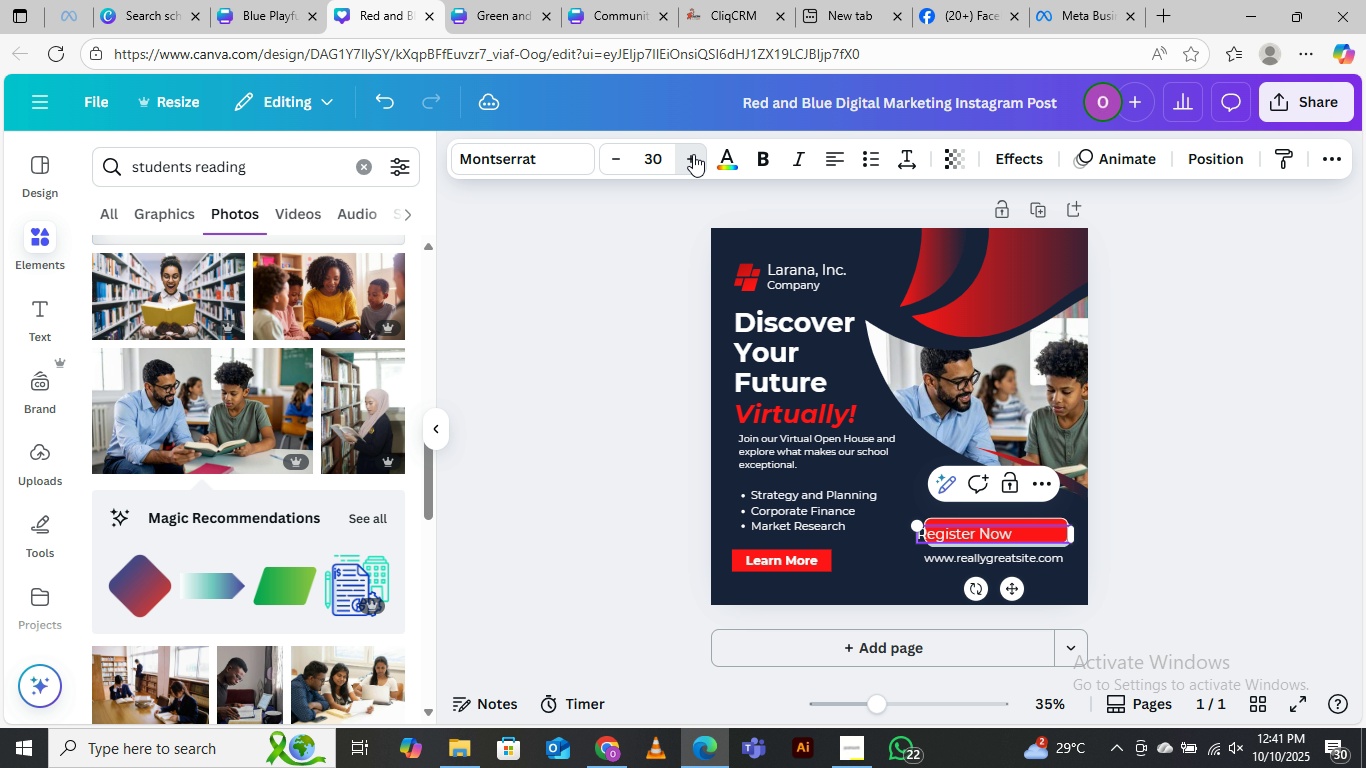 
triple_click([693, 154])
 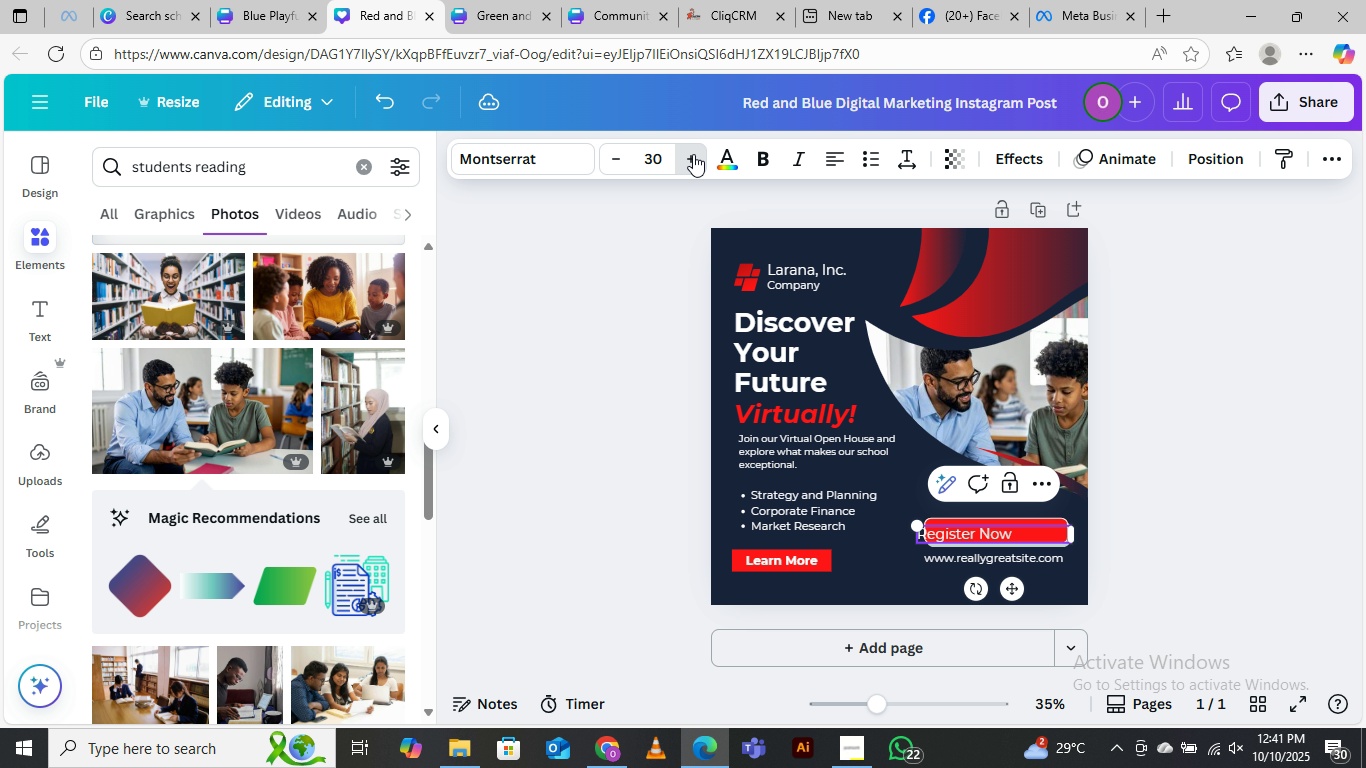 
triple_click([693, 154])
 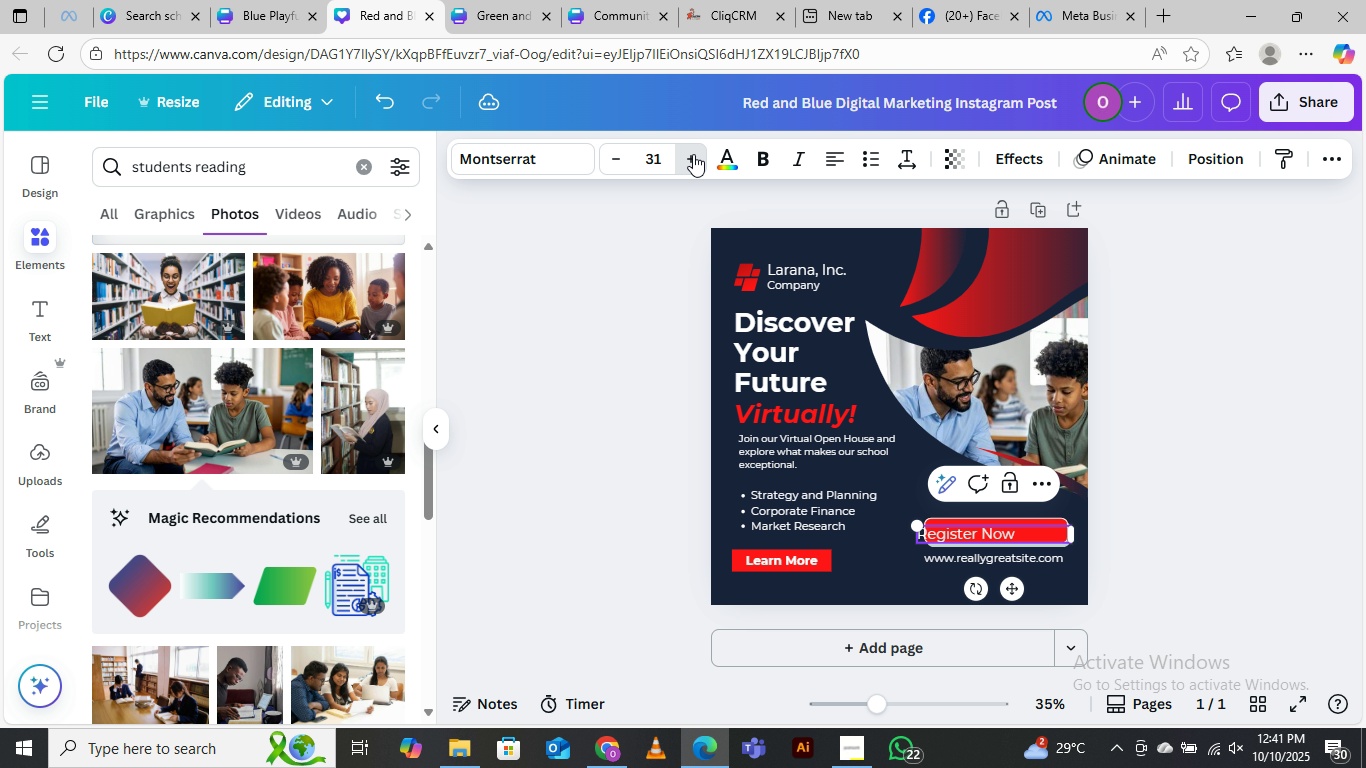 
triple_click([693, 154])
 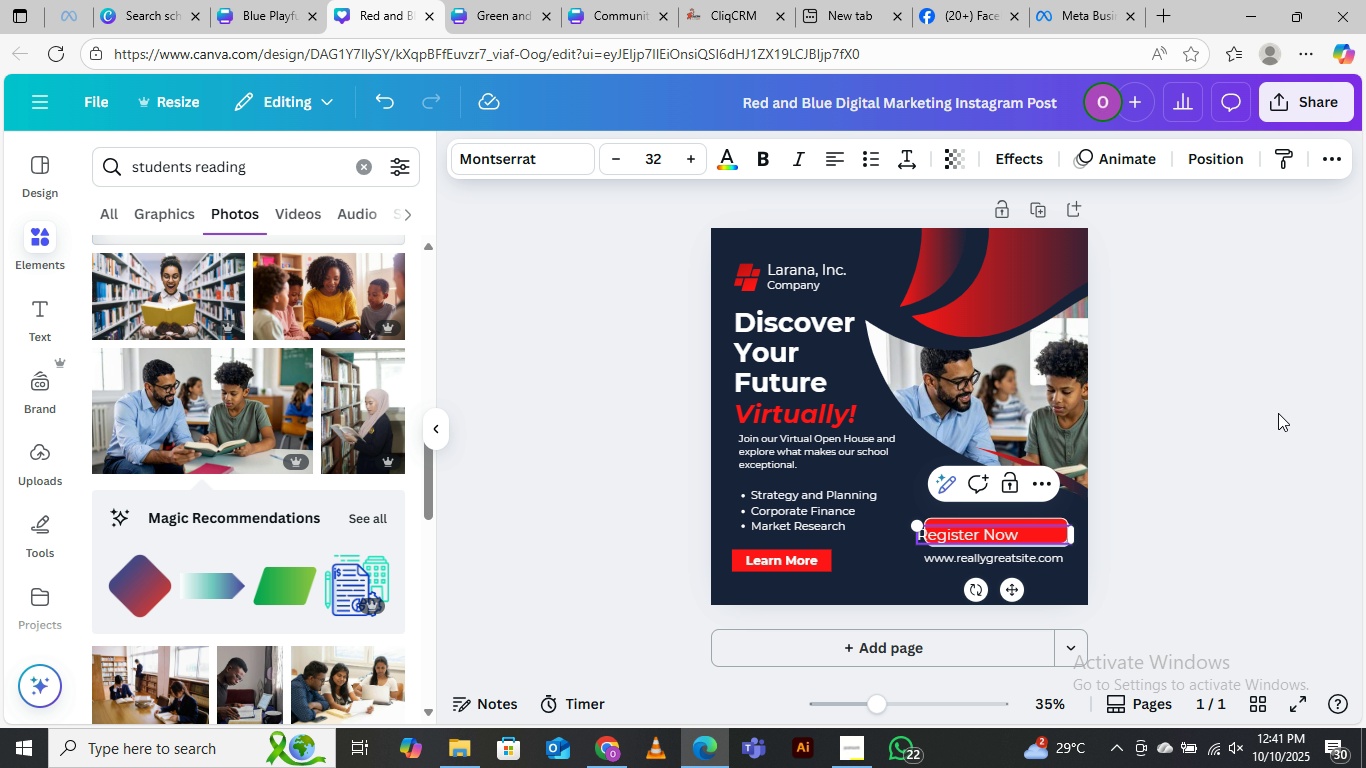 
left_click([1281, 411])
 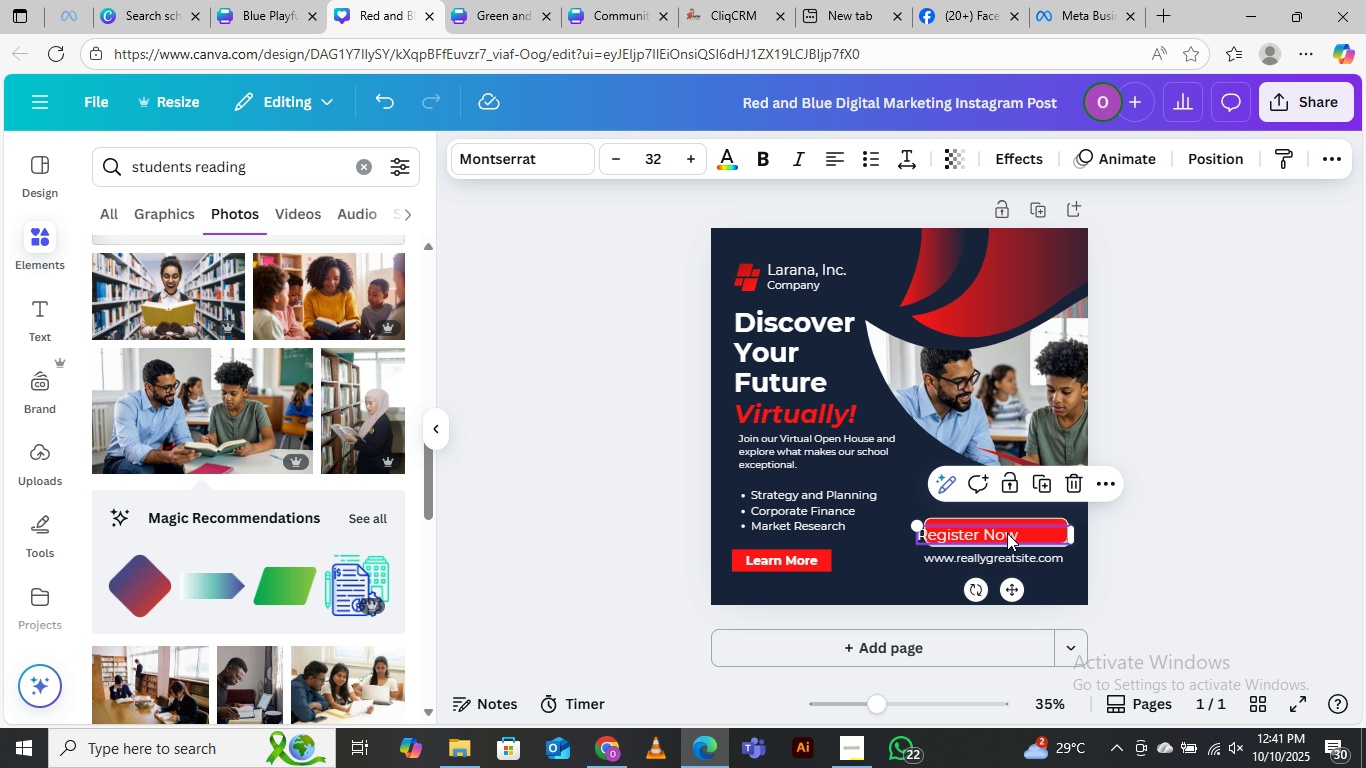 
left_click_drag(start_coordinate=[1007, 535], to_coordinate=[1038, 532])
 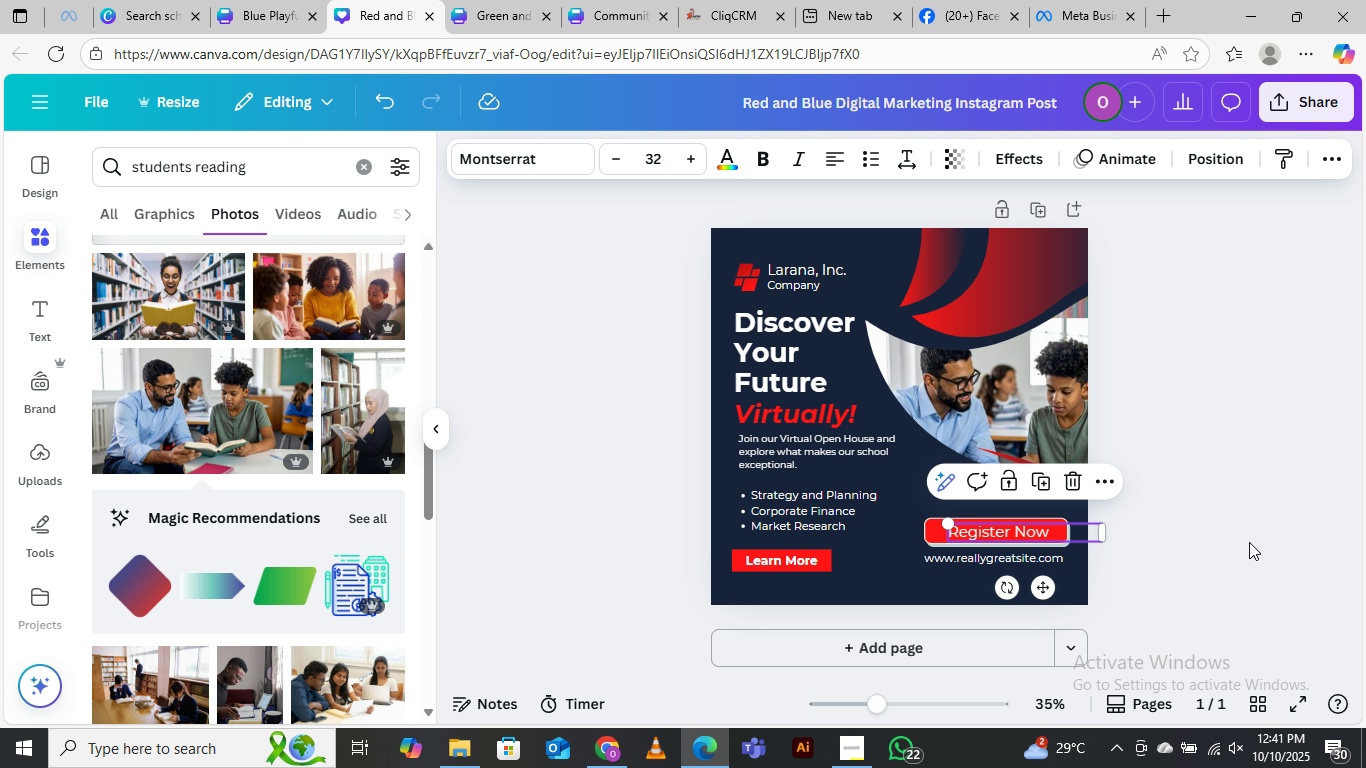 
key(ArrowUp)
 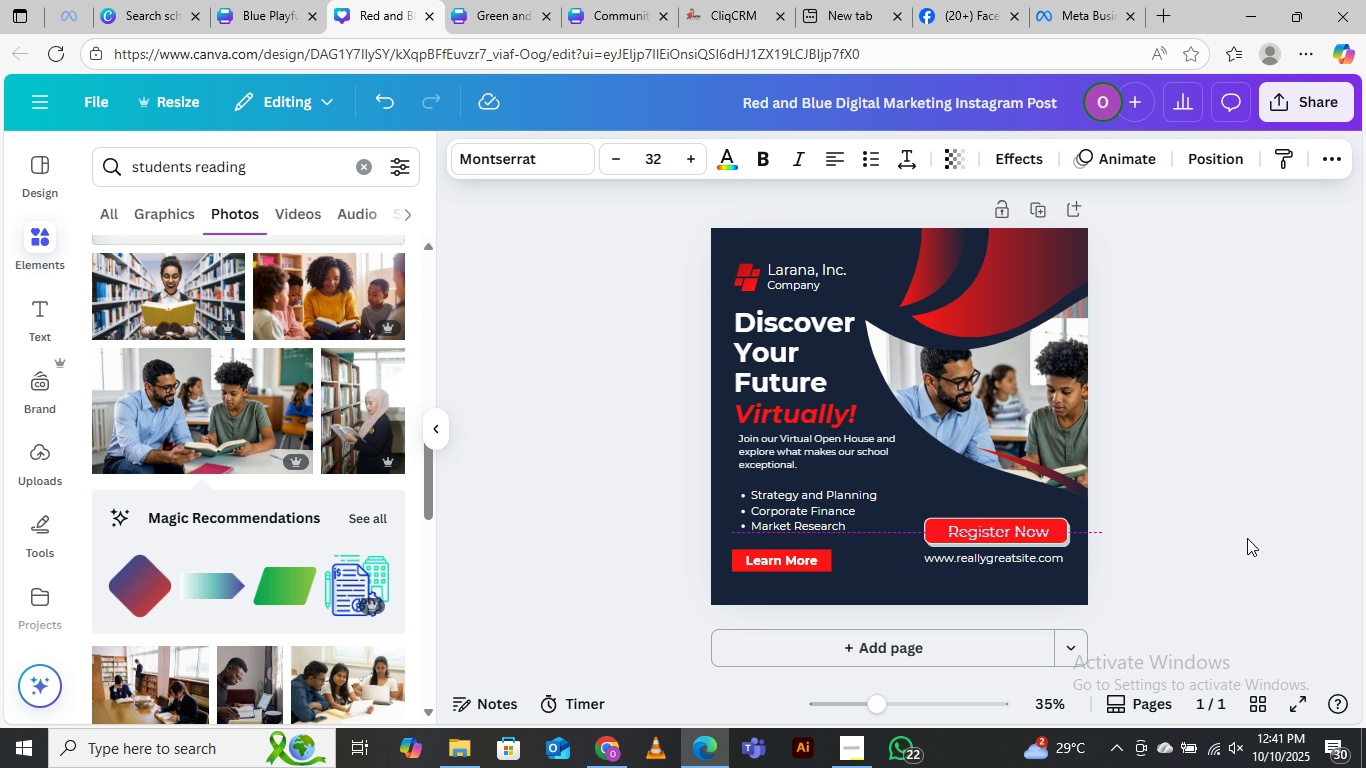 
key(ArrowDown)
 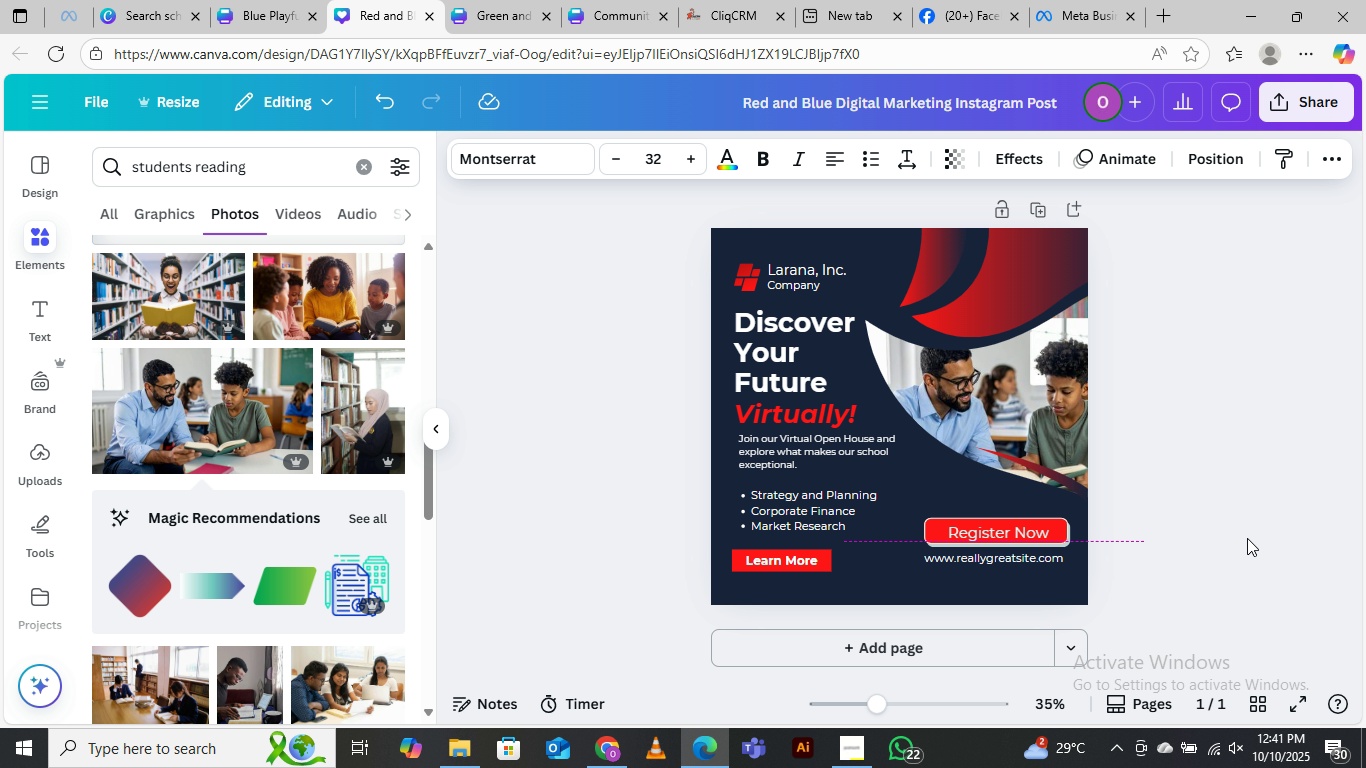 
key(ArrowDown)
 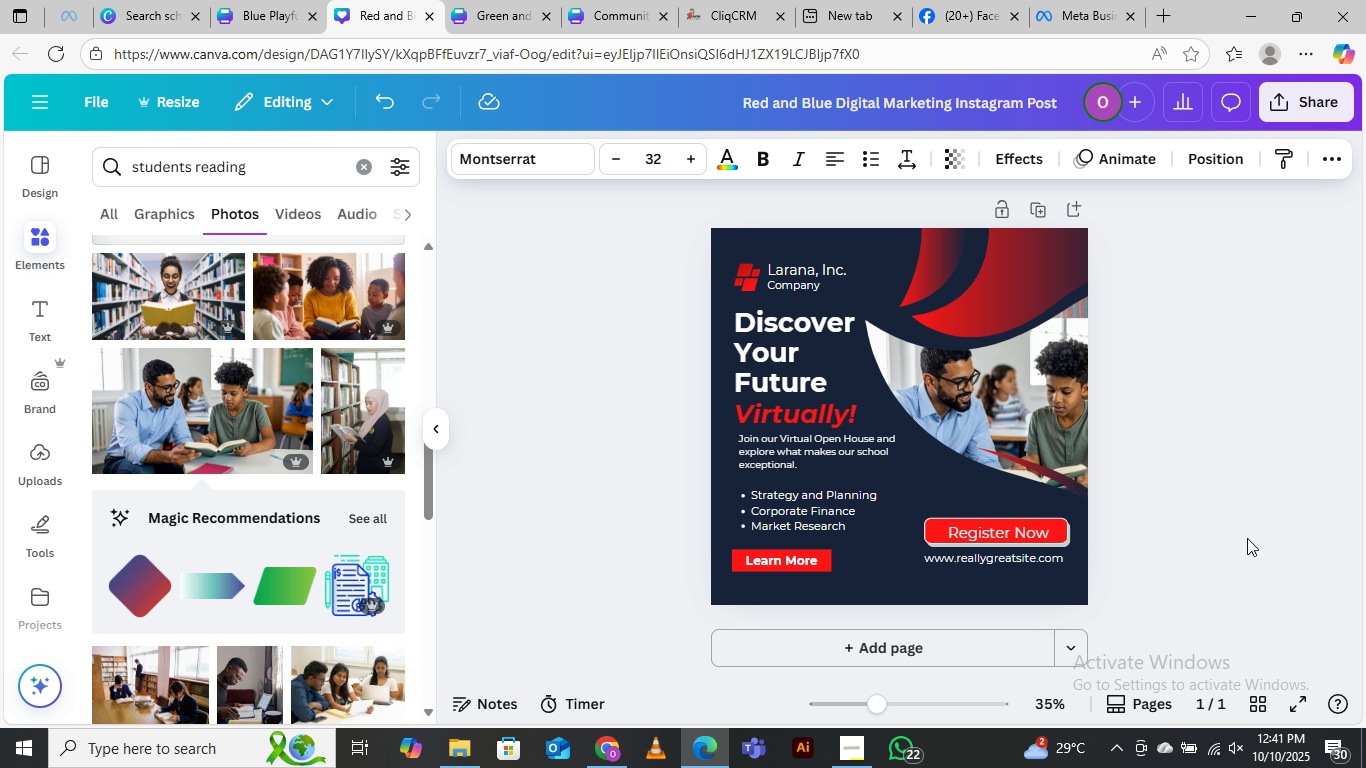 
key(ArrowDown)
 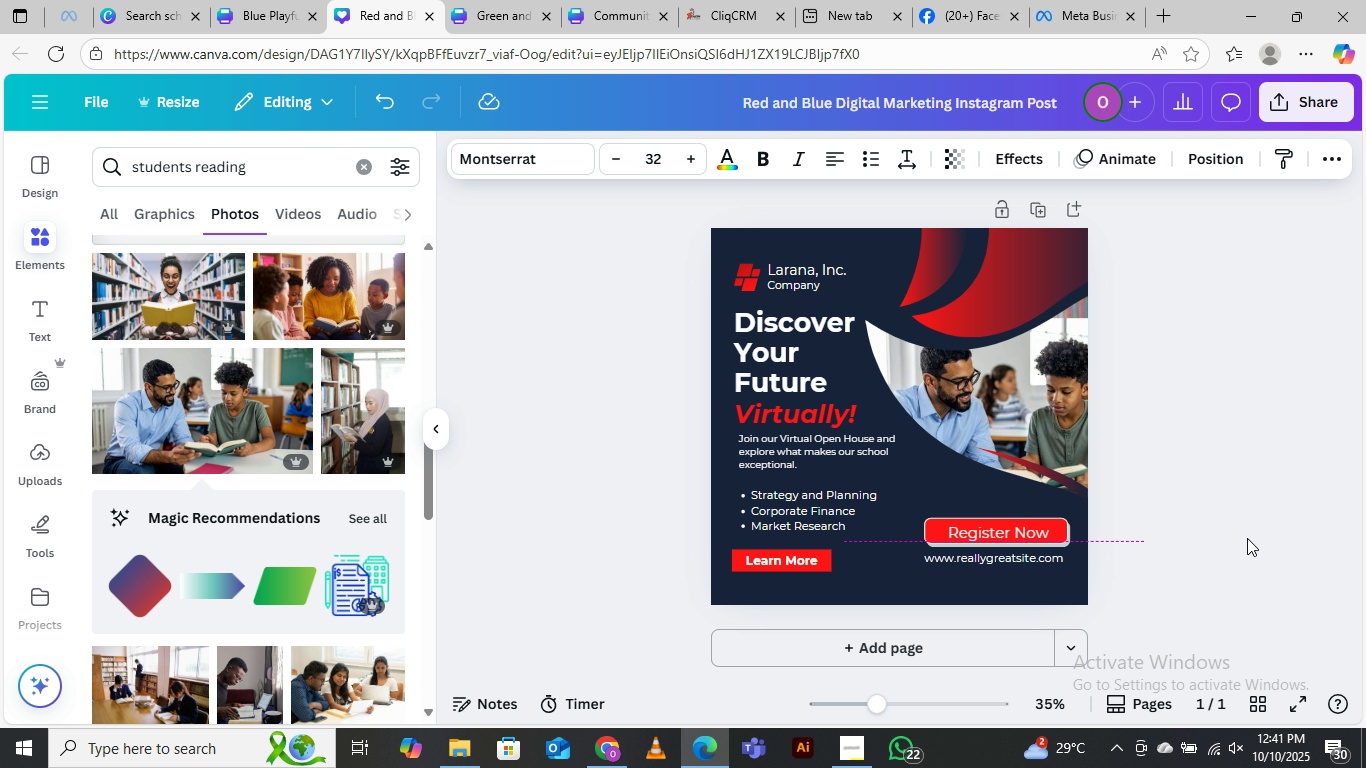 
key(ArrowUp)
 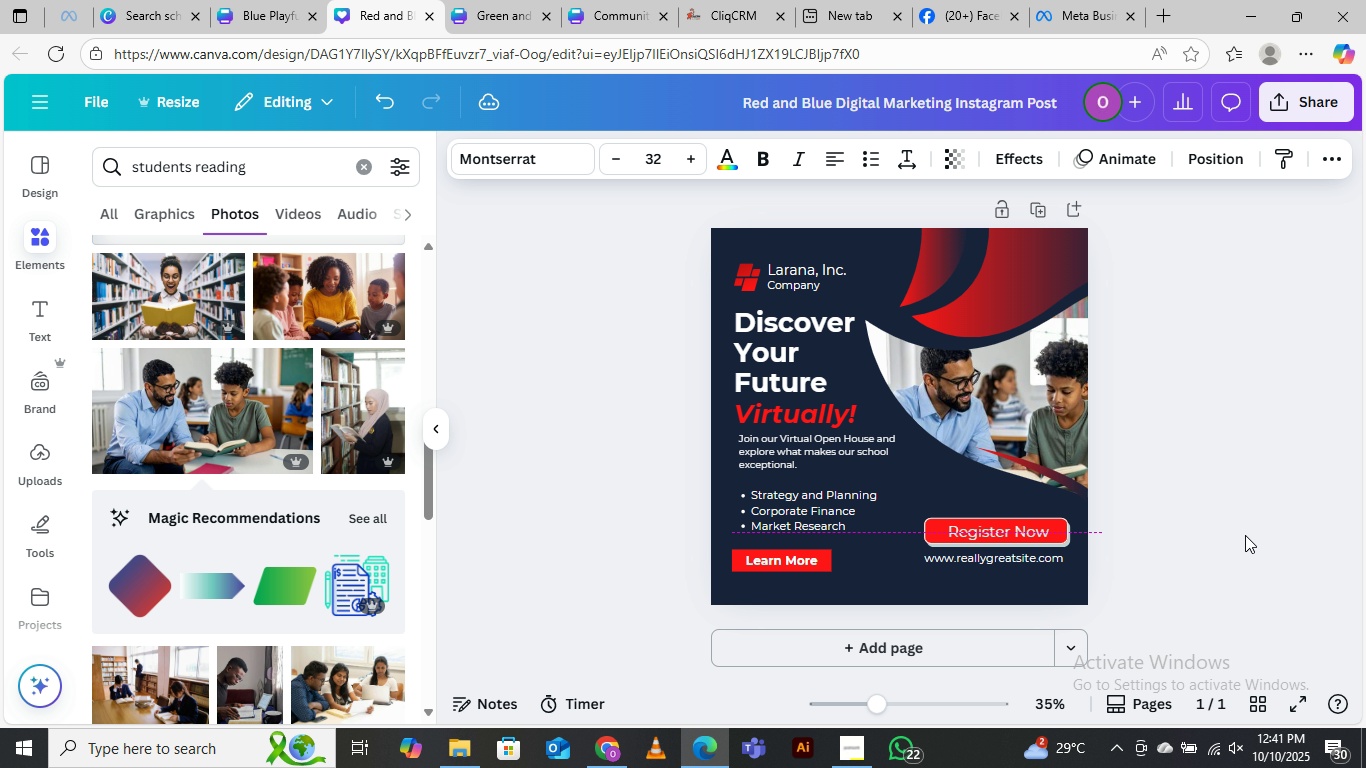 
key(ArrowUp)
 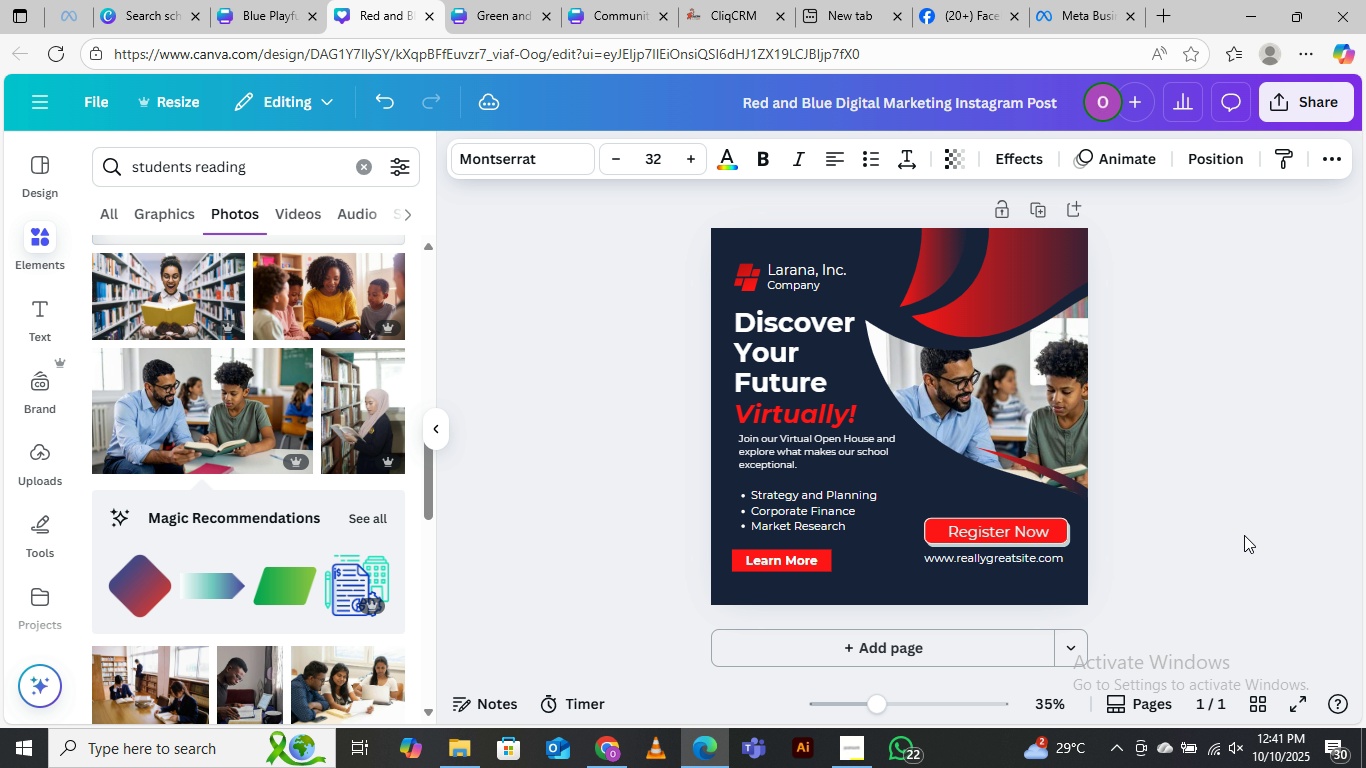 
key(ArrowUp)
 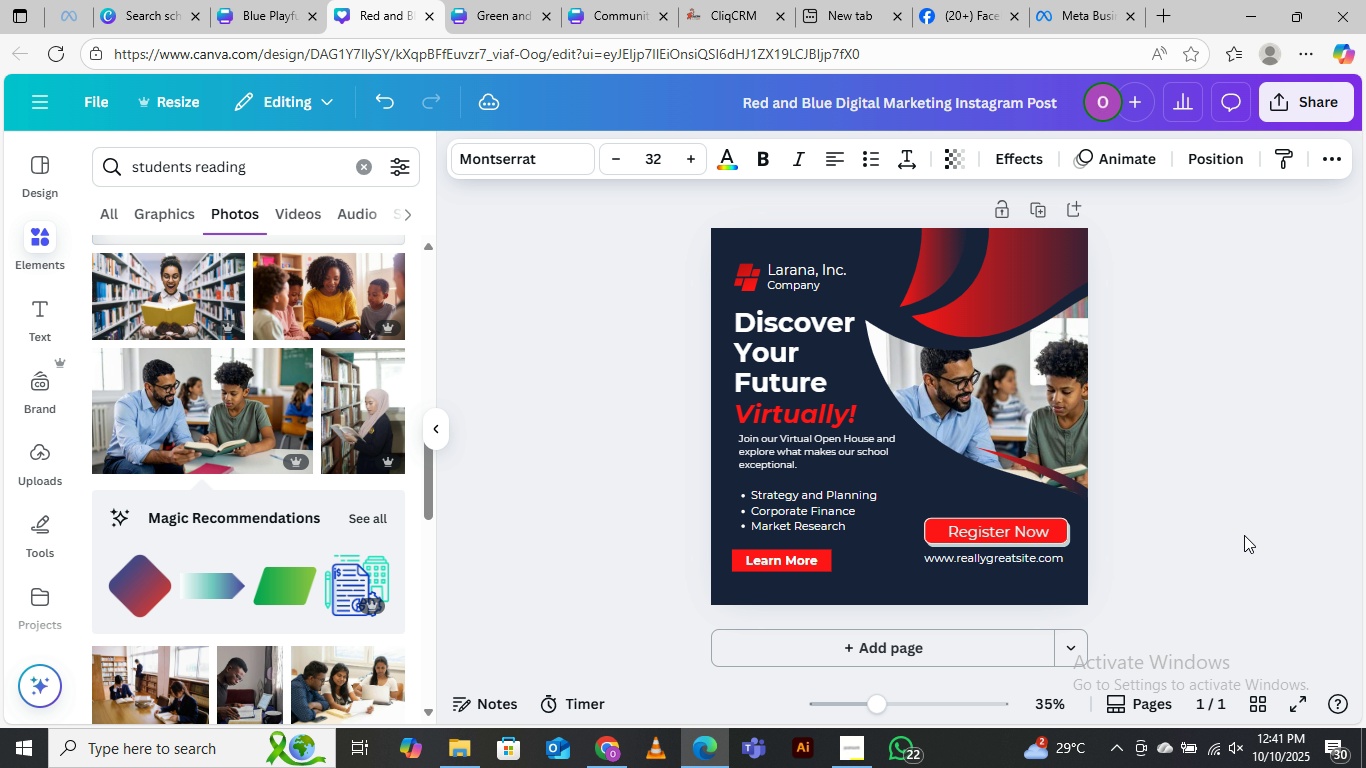 
key(ArrowUp)
 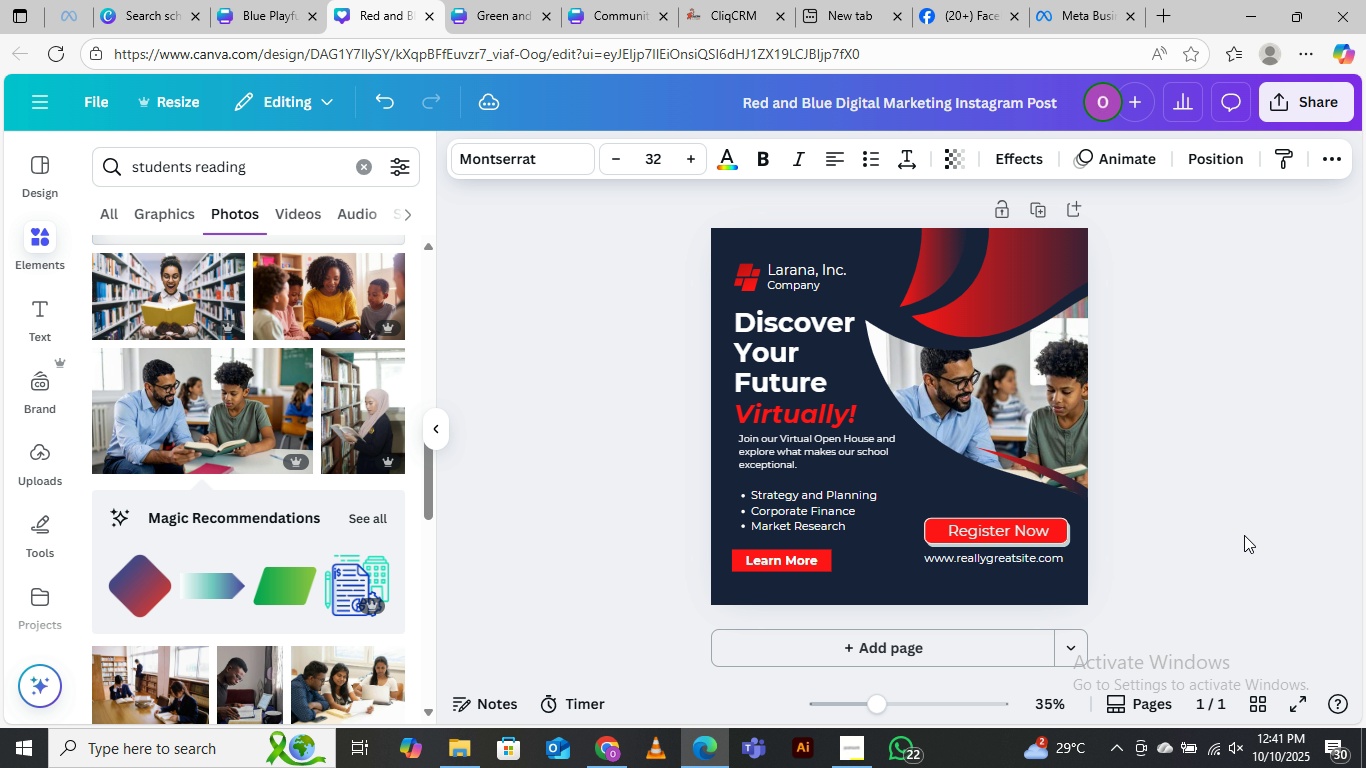 
key(ArrowUp)
 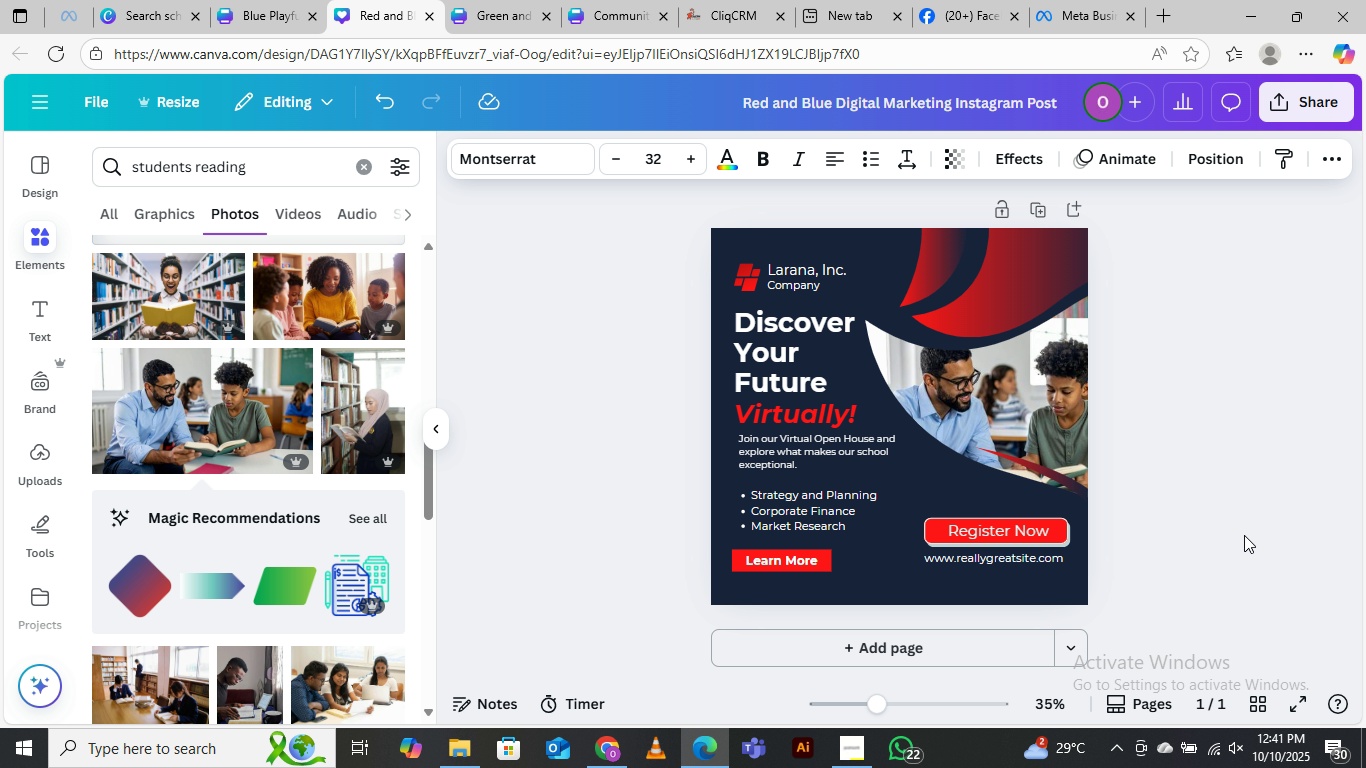 
key(ArrowDown)
 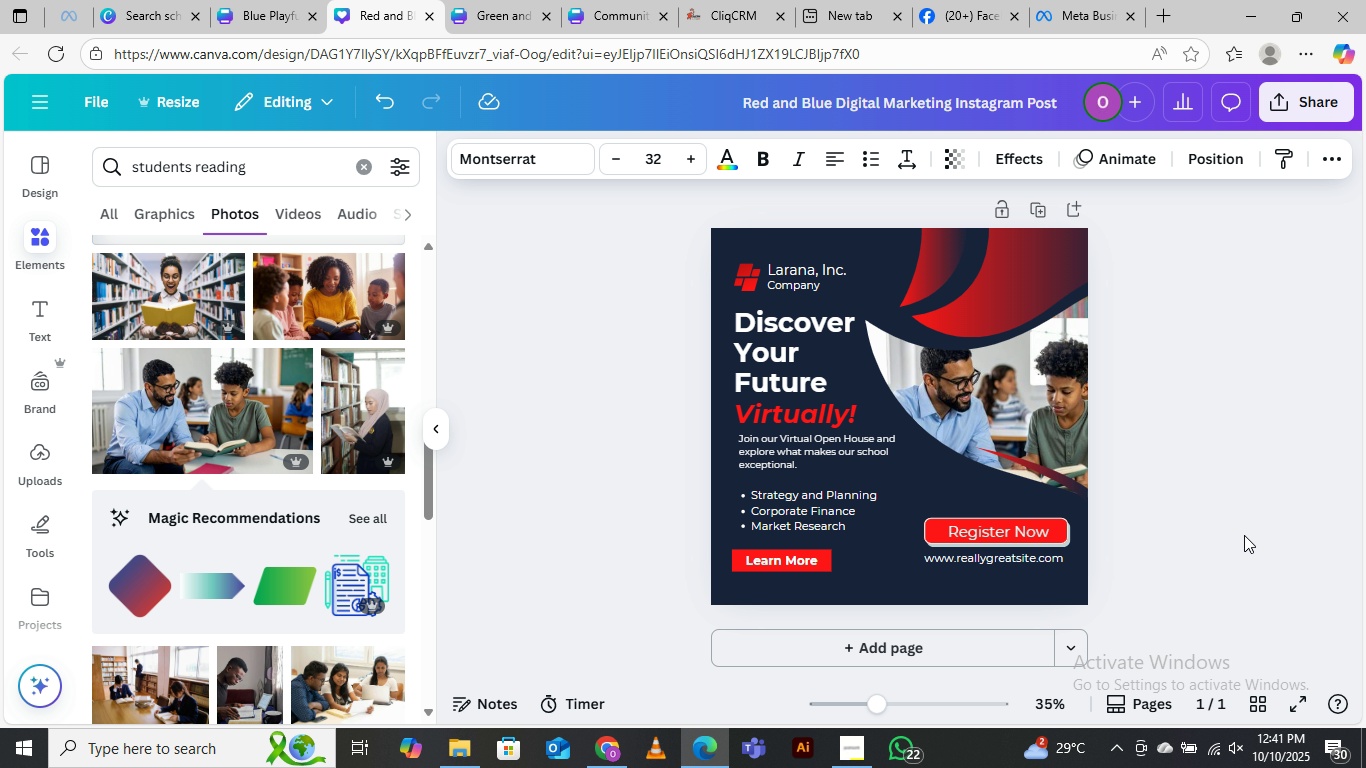 
key(ArrowDown)
 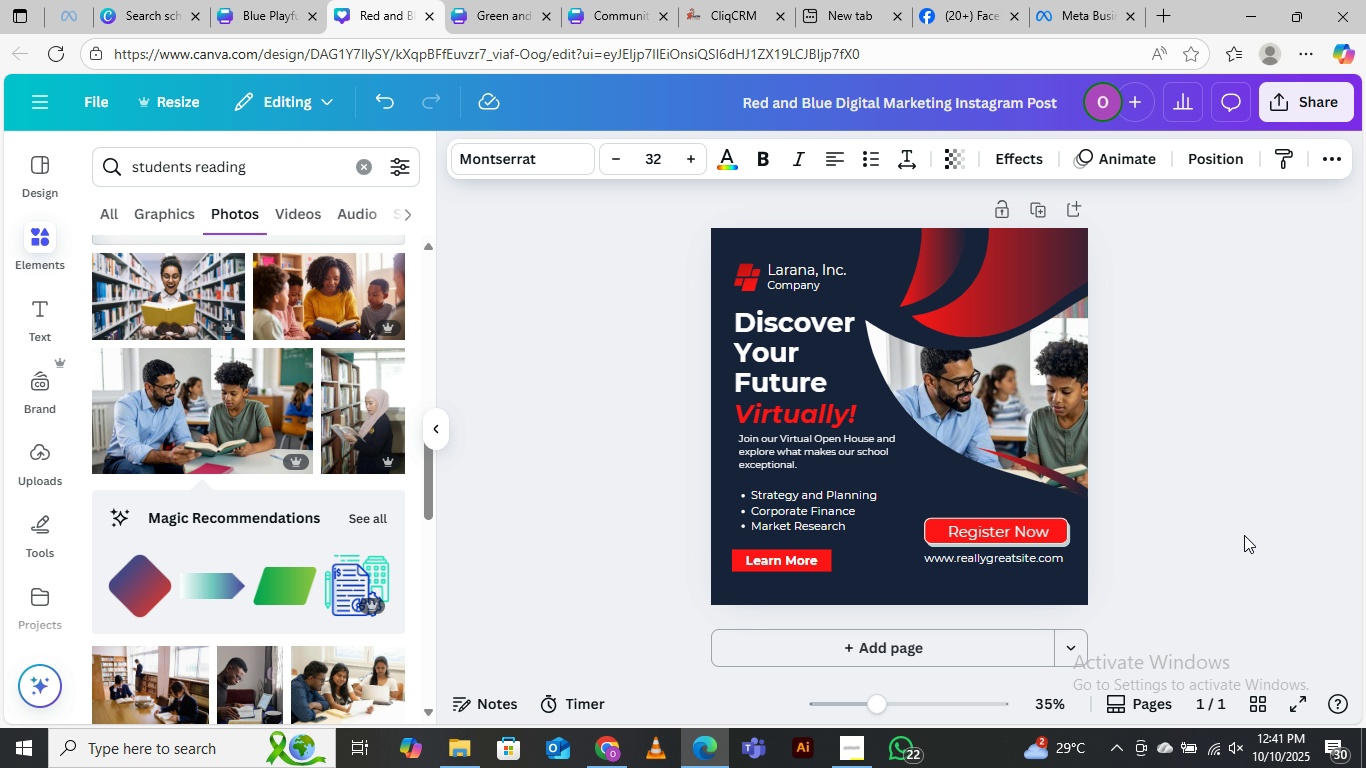 
key(ArrowUp)
 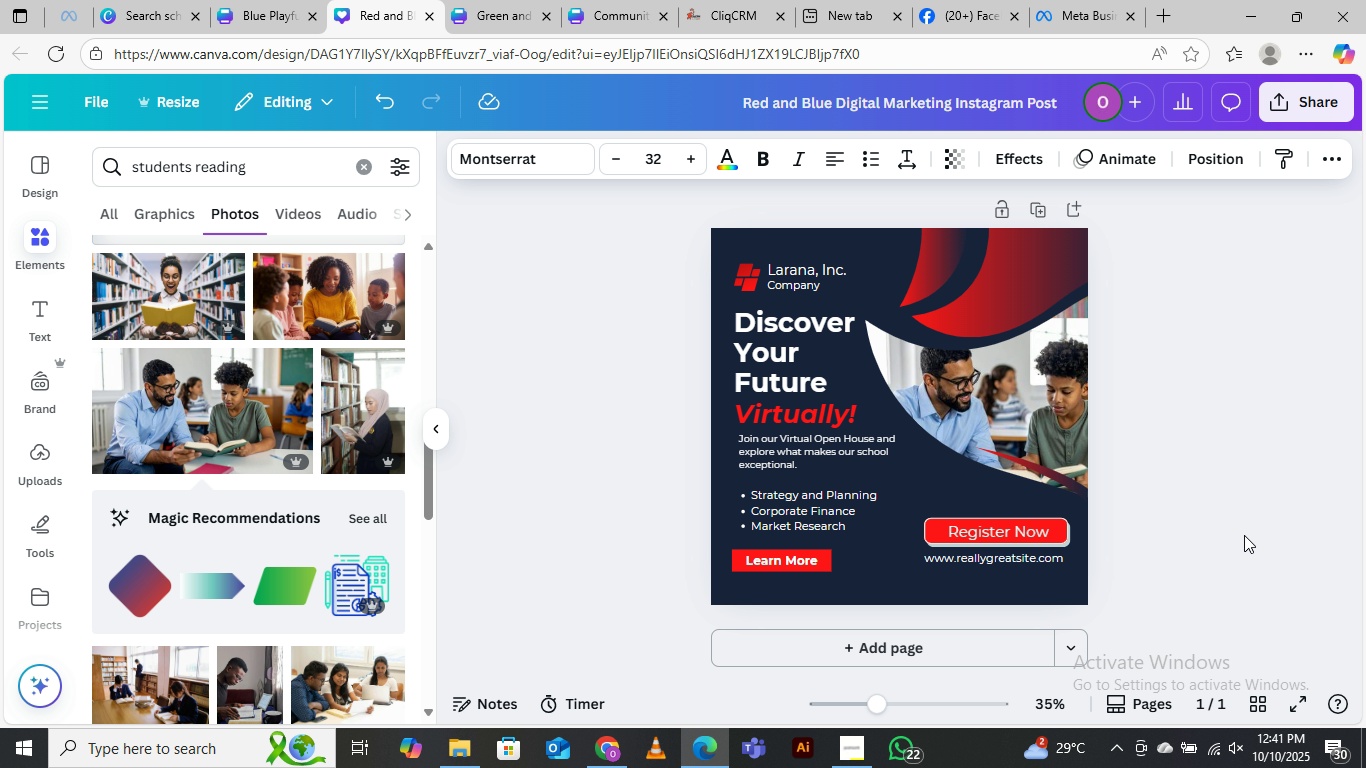 
hold_key(key=ArrowDown, duration=1.05)
 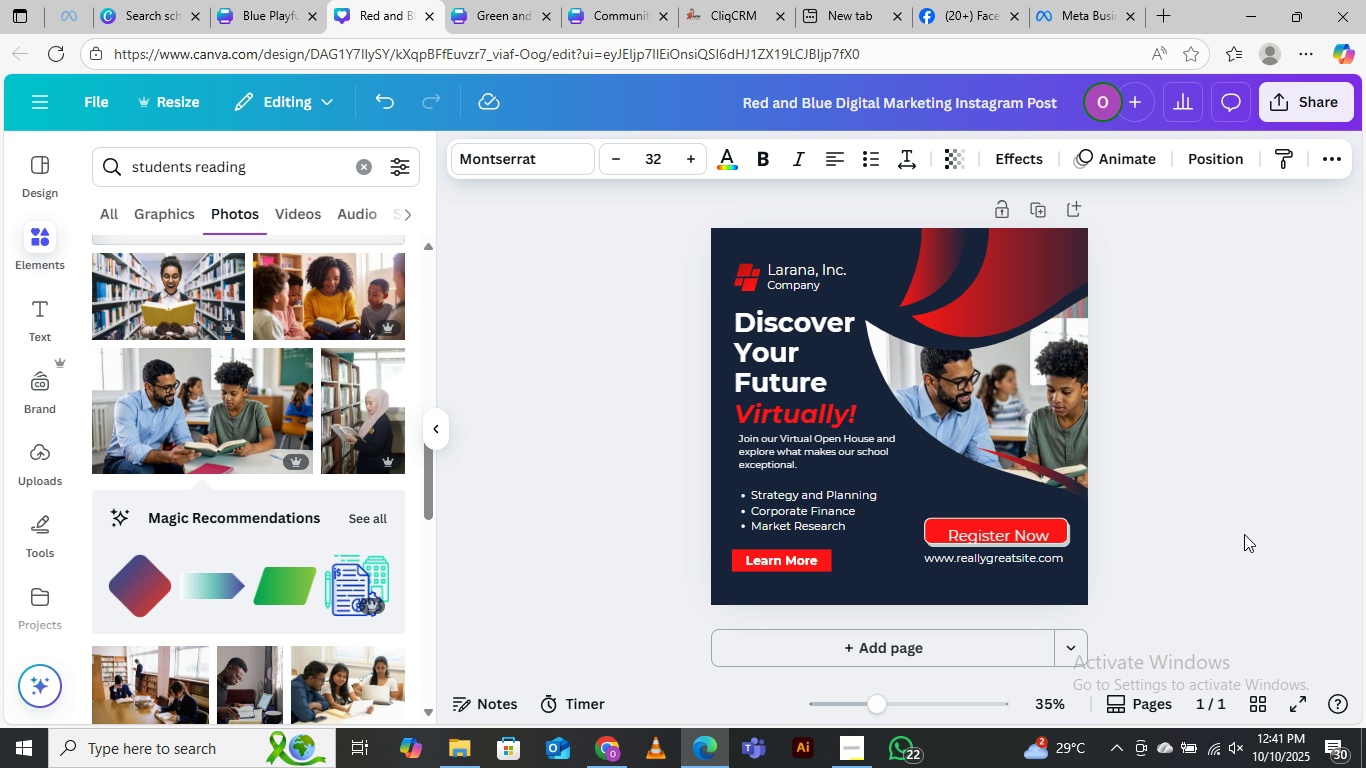 
hold_key(key=ArrowUp, duration=0.95)
 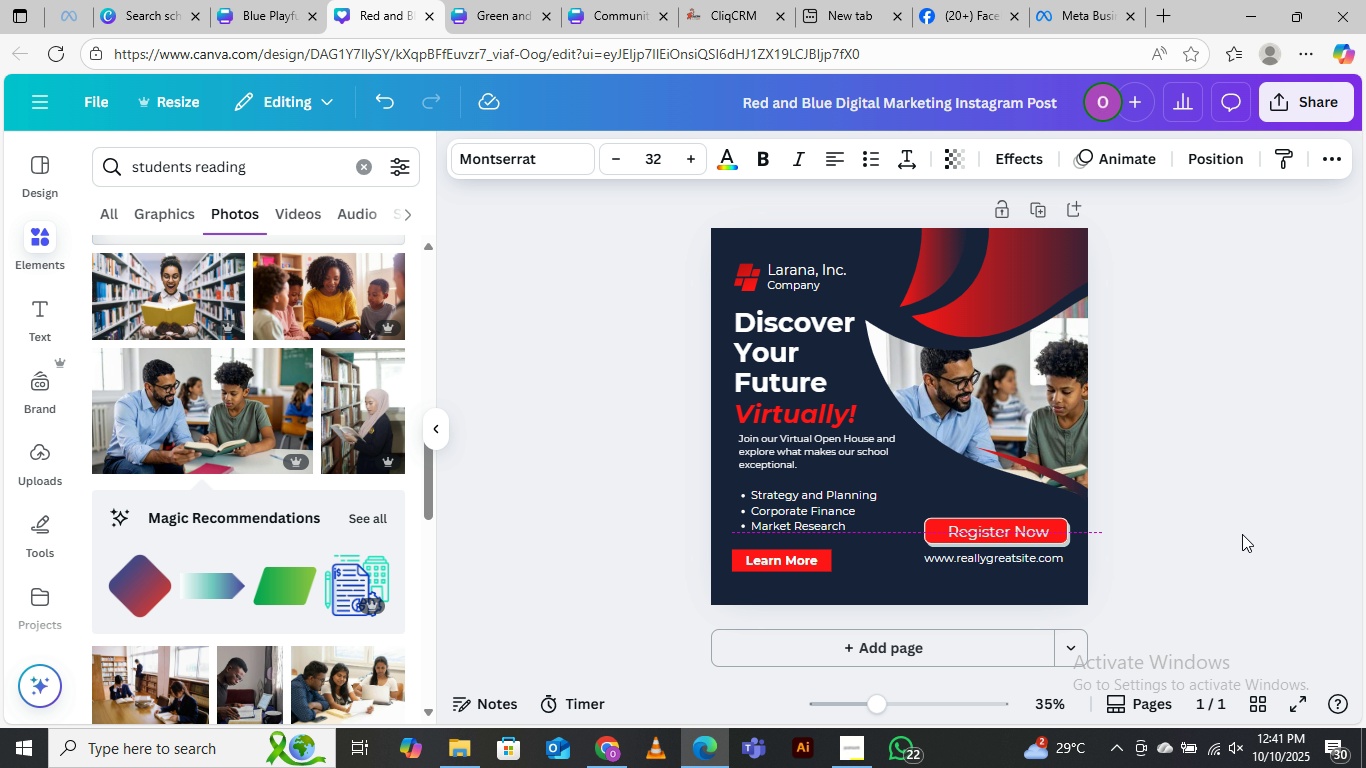 
key(ArrowUp)
 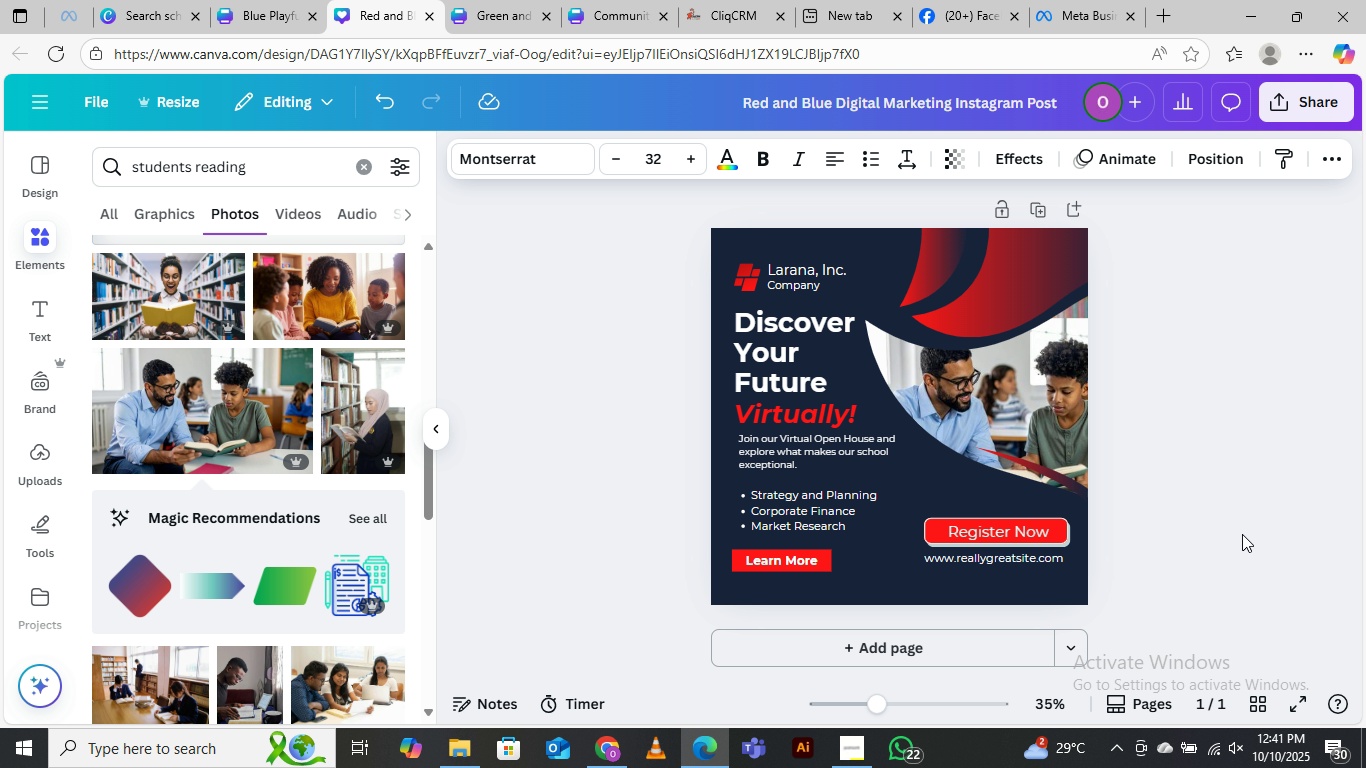 
key(ArrowUp)
 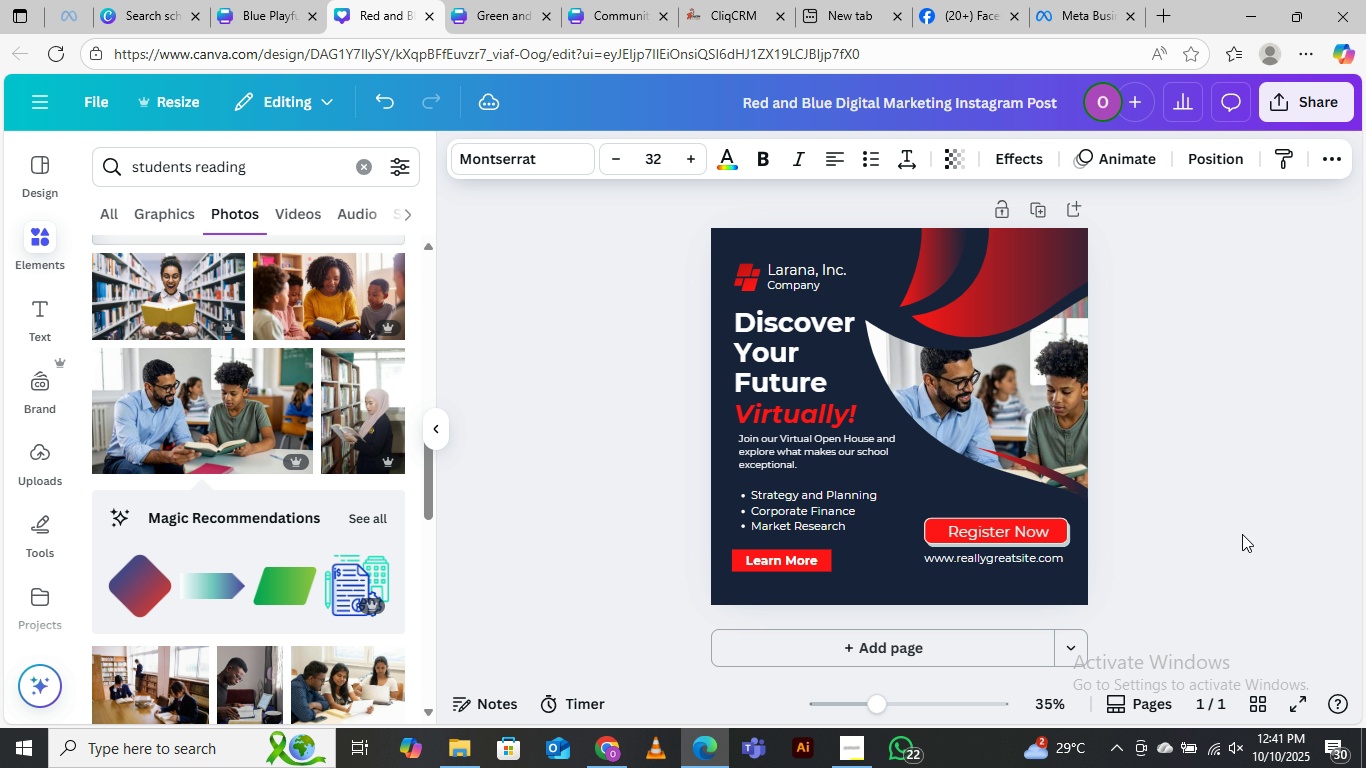 
key(ArrowUp)
 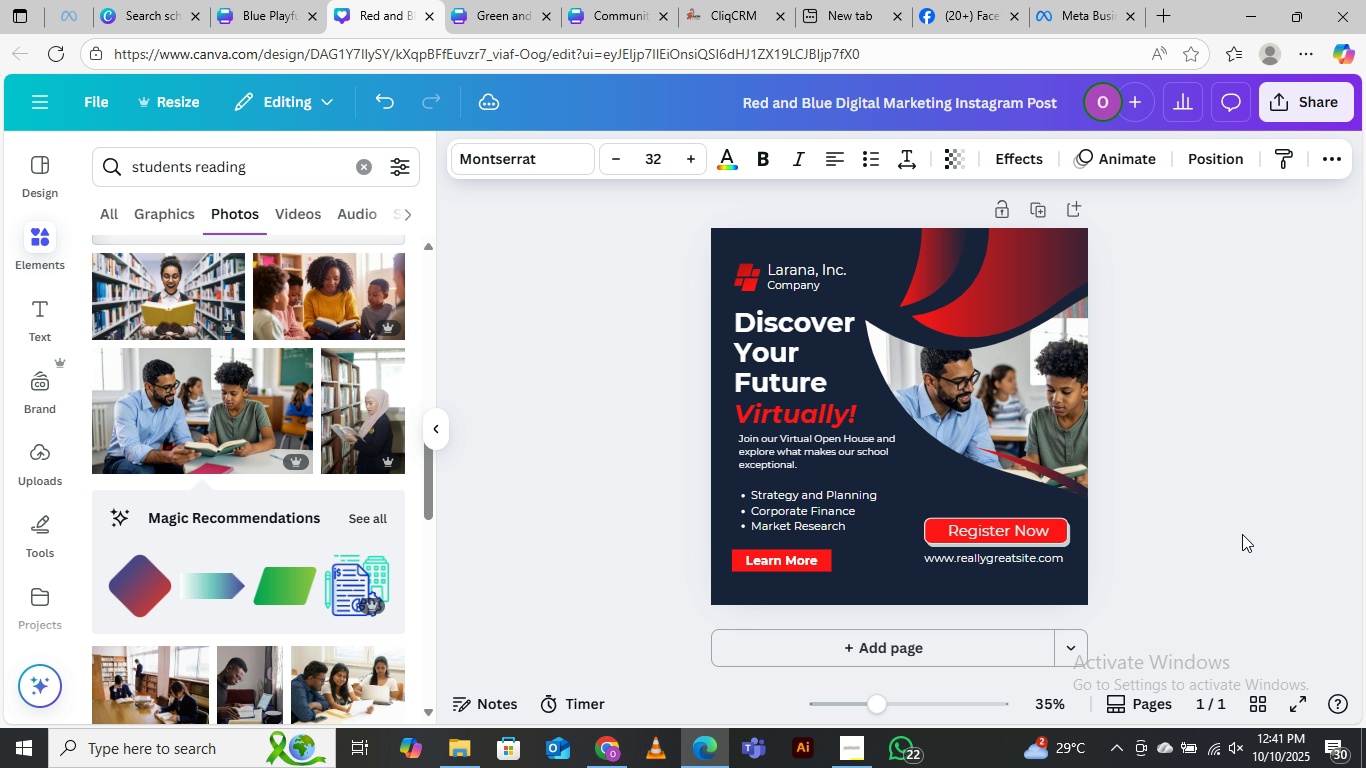 
key(ArrowUp)
 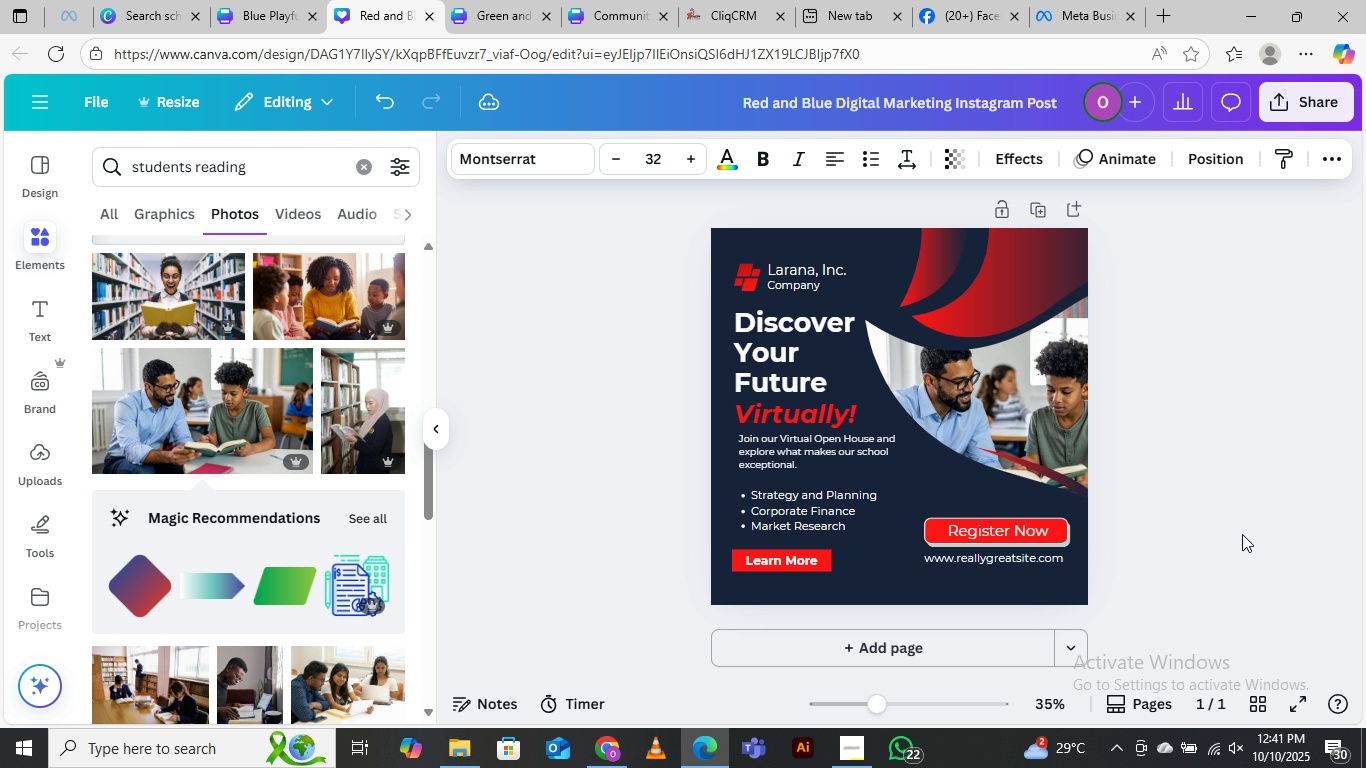 
hold_key(key=ArrowLeft, duration=1.39)
 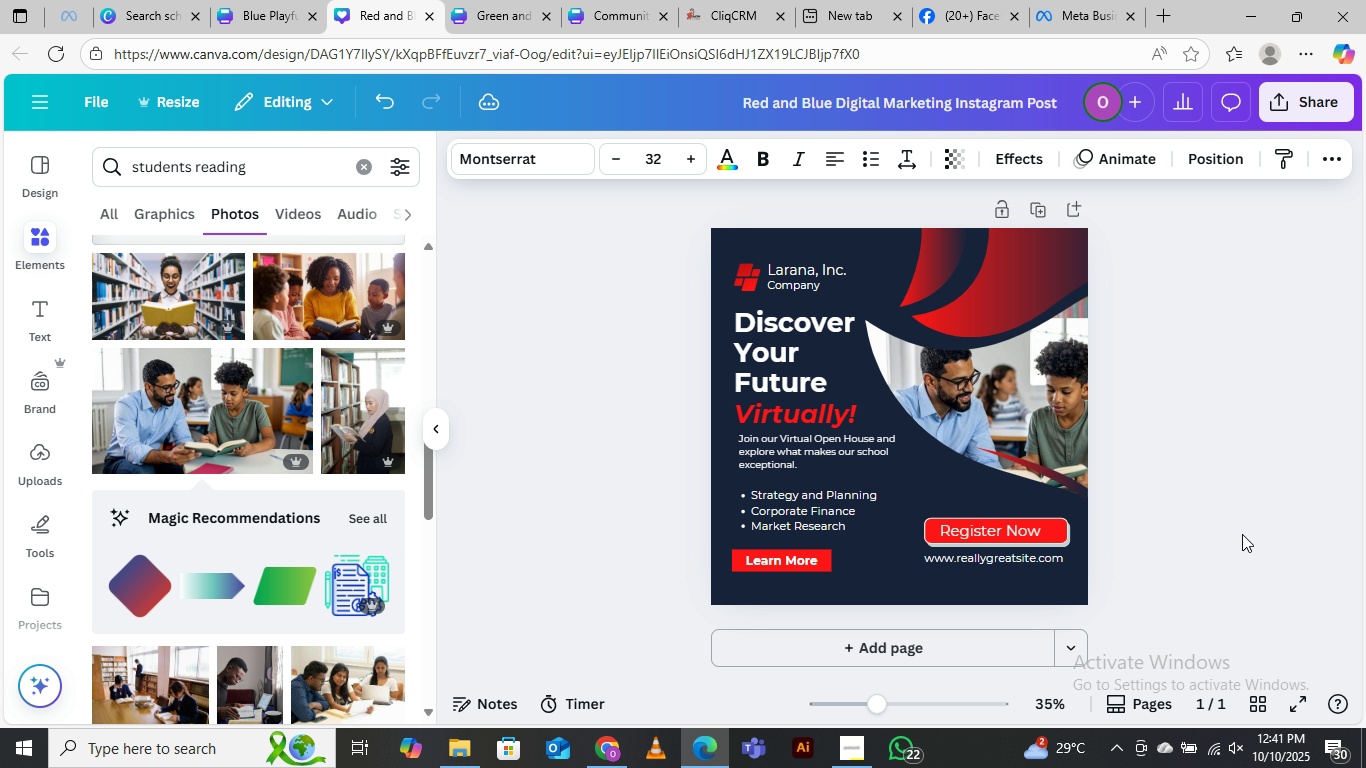 
key(ArrowLeft)
 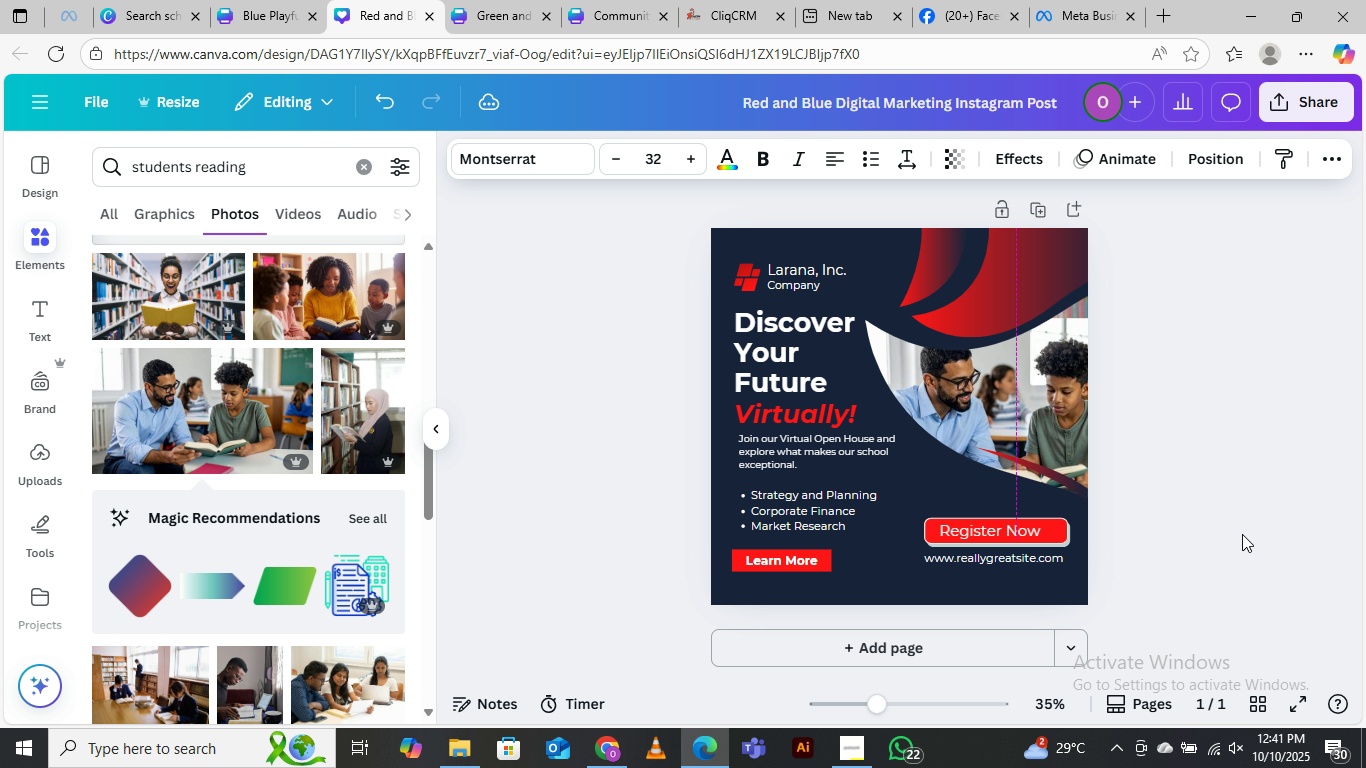 
key(ArrowLeft)
 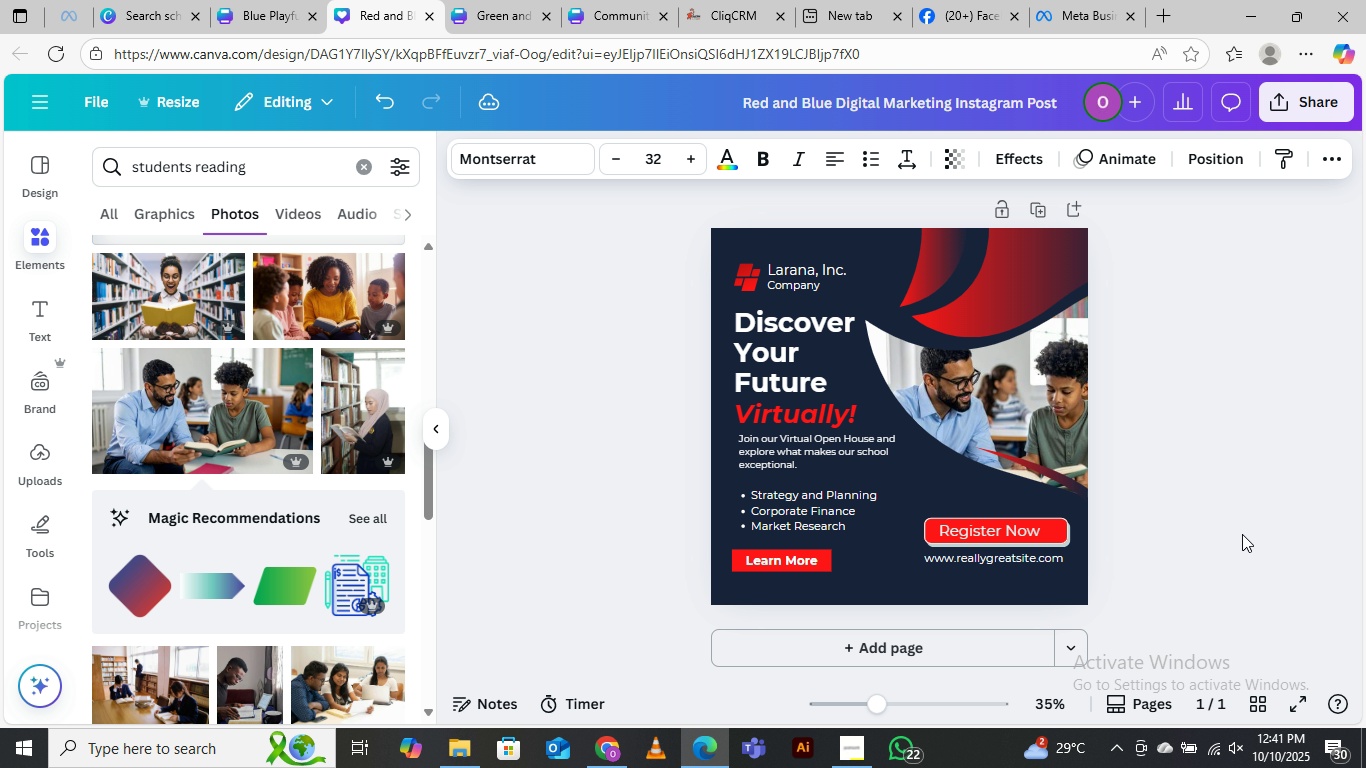 
key(ArrowLeft)
 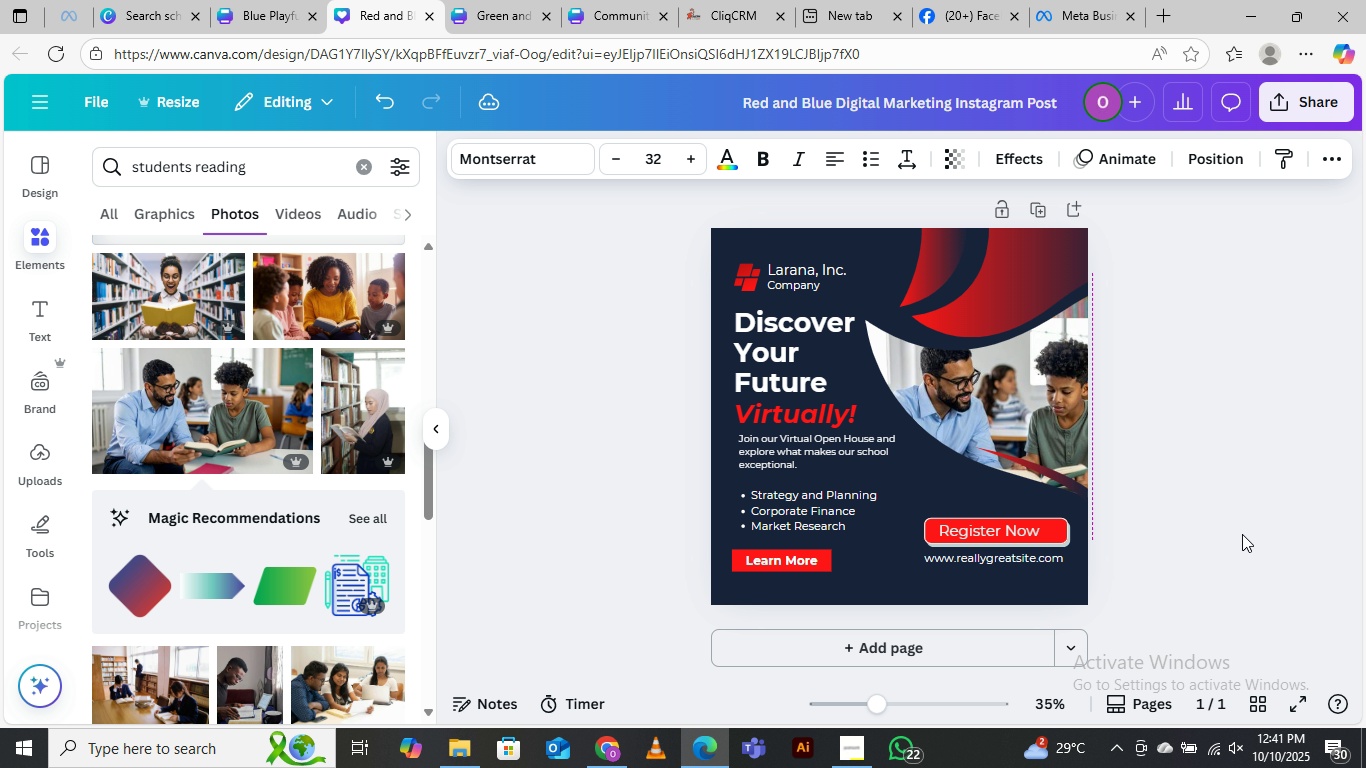 
key(ArrowLeft)
 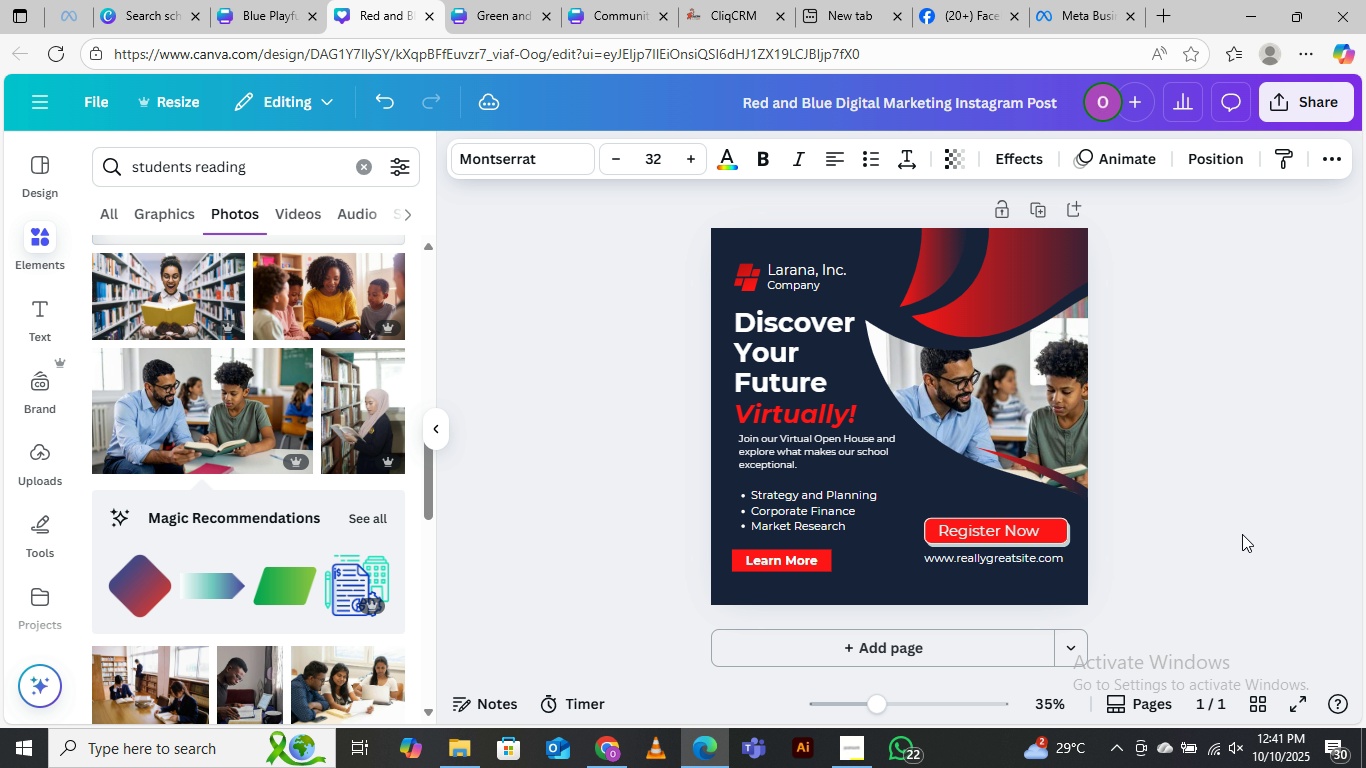 
key(ArrowLeft)
 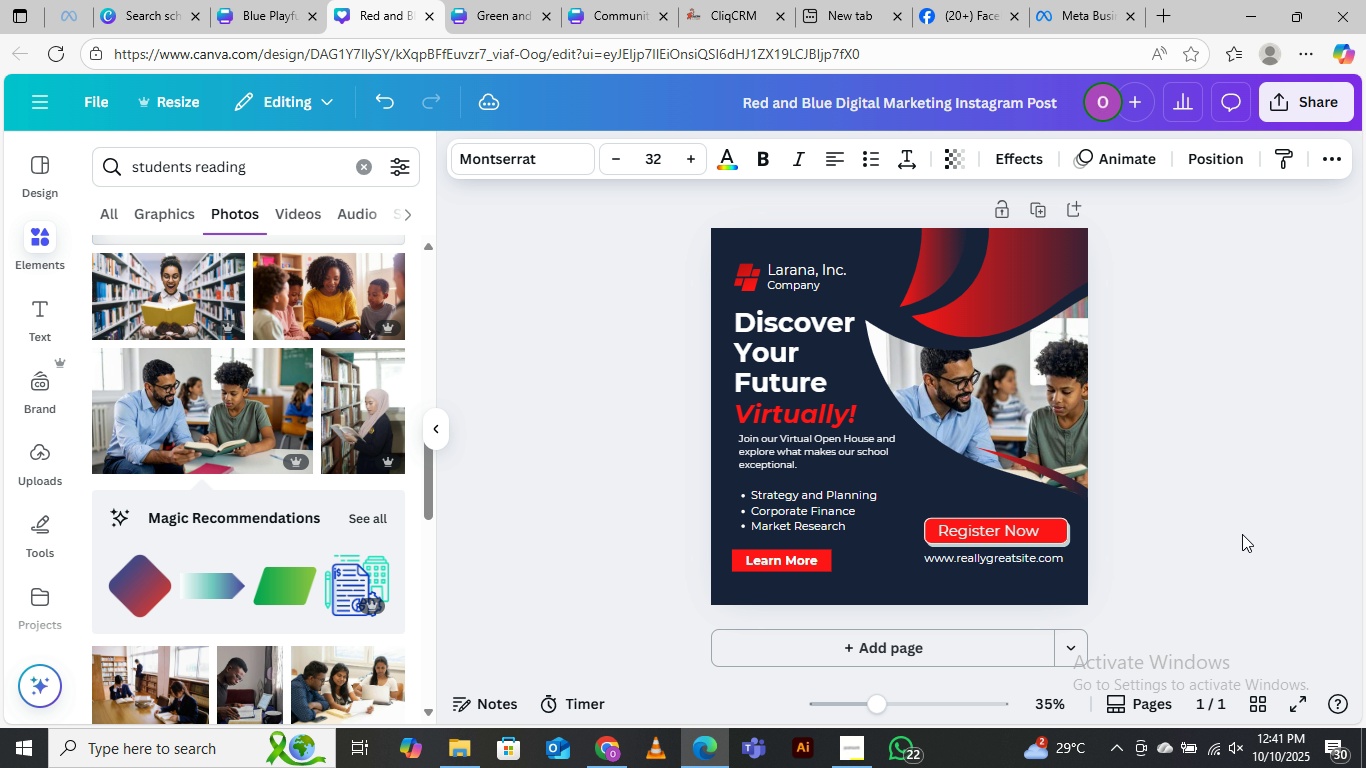 
key(ArrowLeft)
 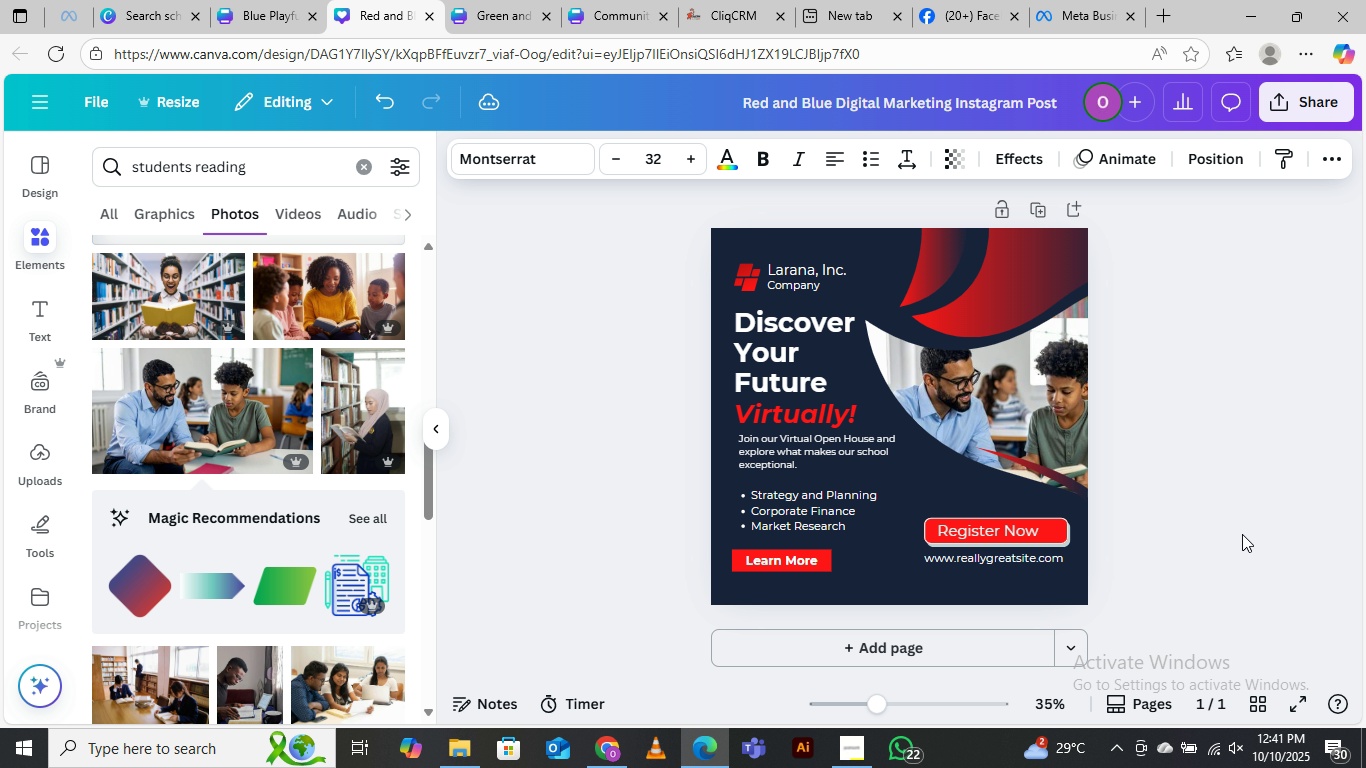 
key(ArrowLeft)
 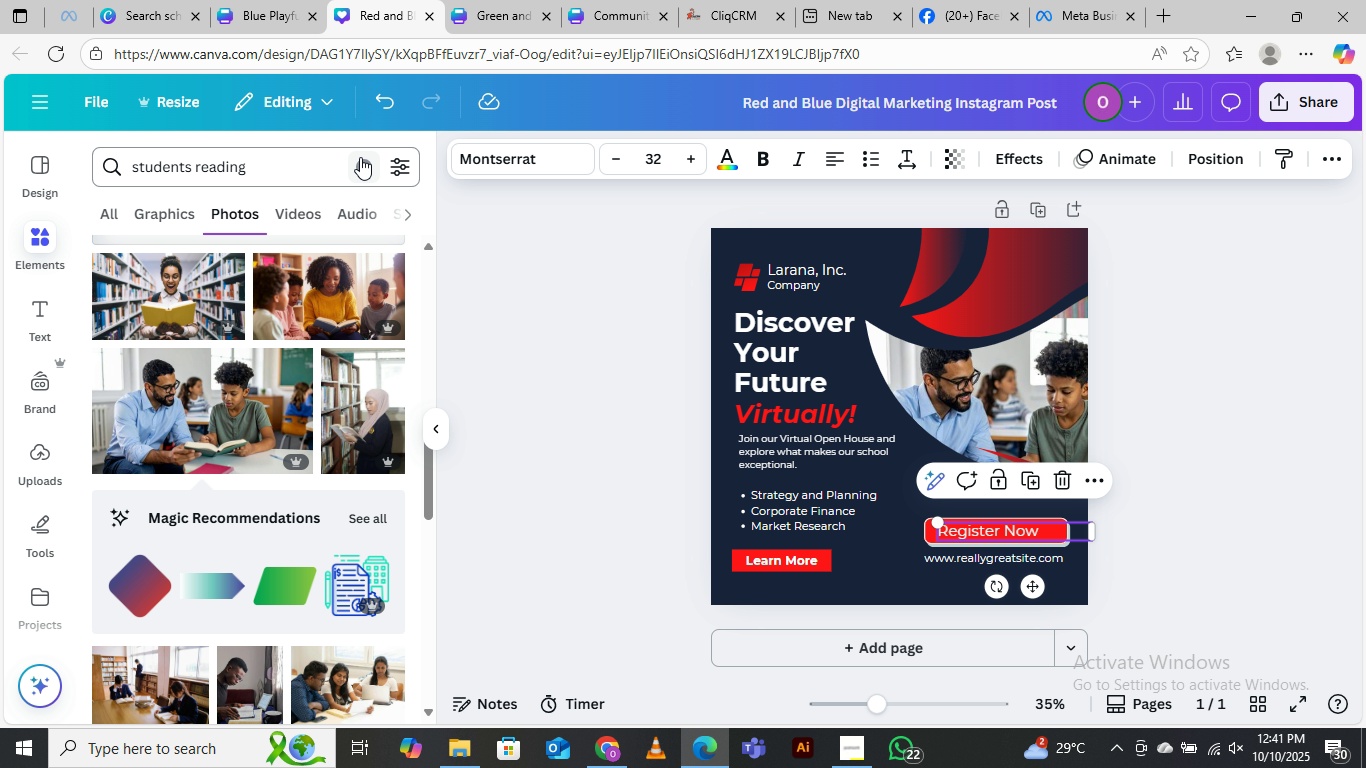 
left_click([358, 165])
 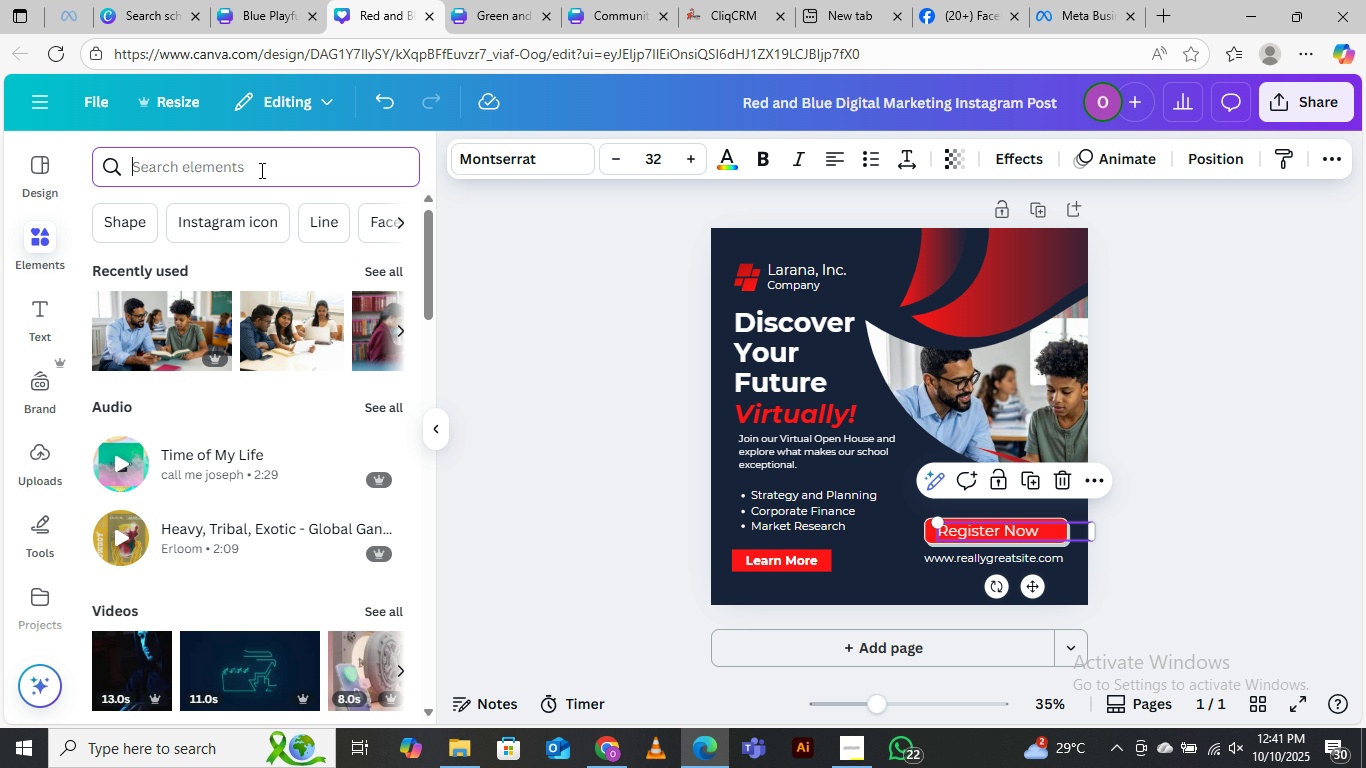 
type(arrow down)
 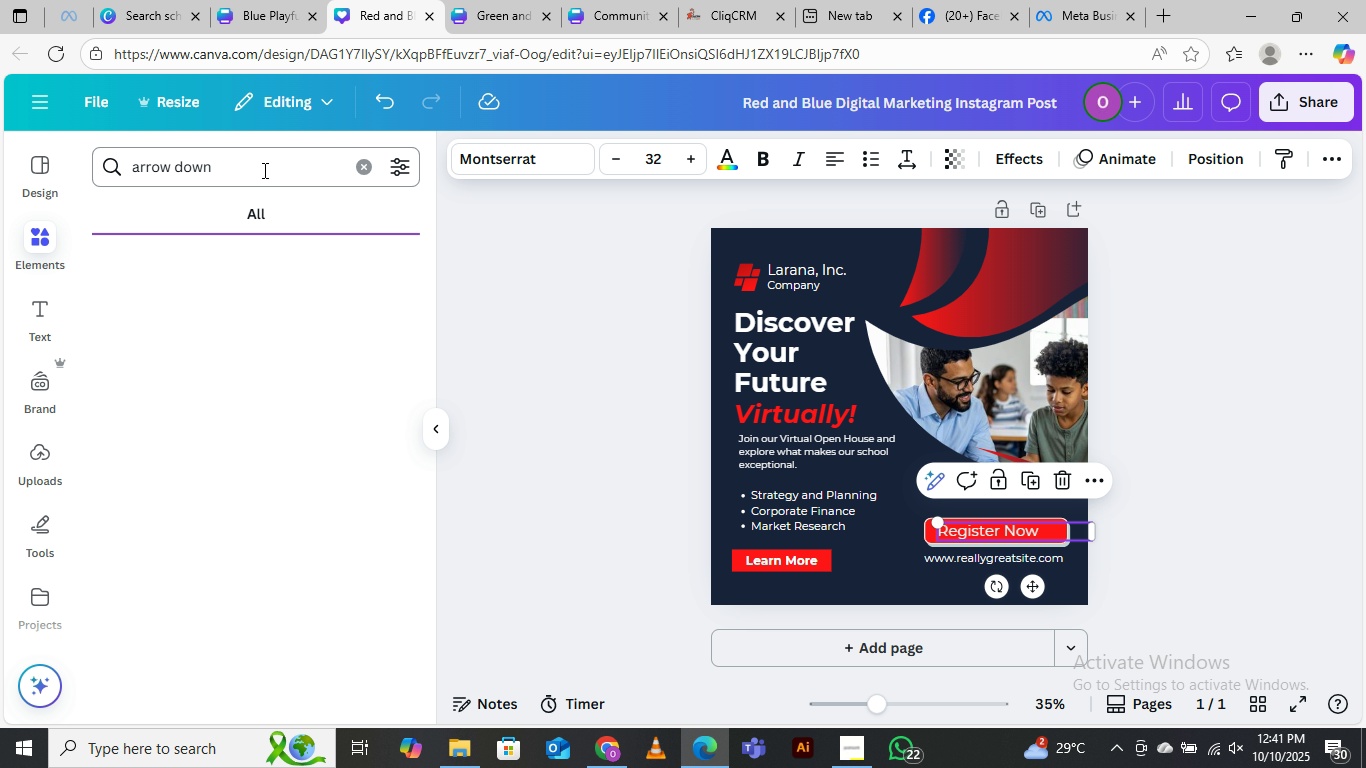 
key(Enter)
 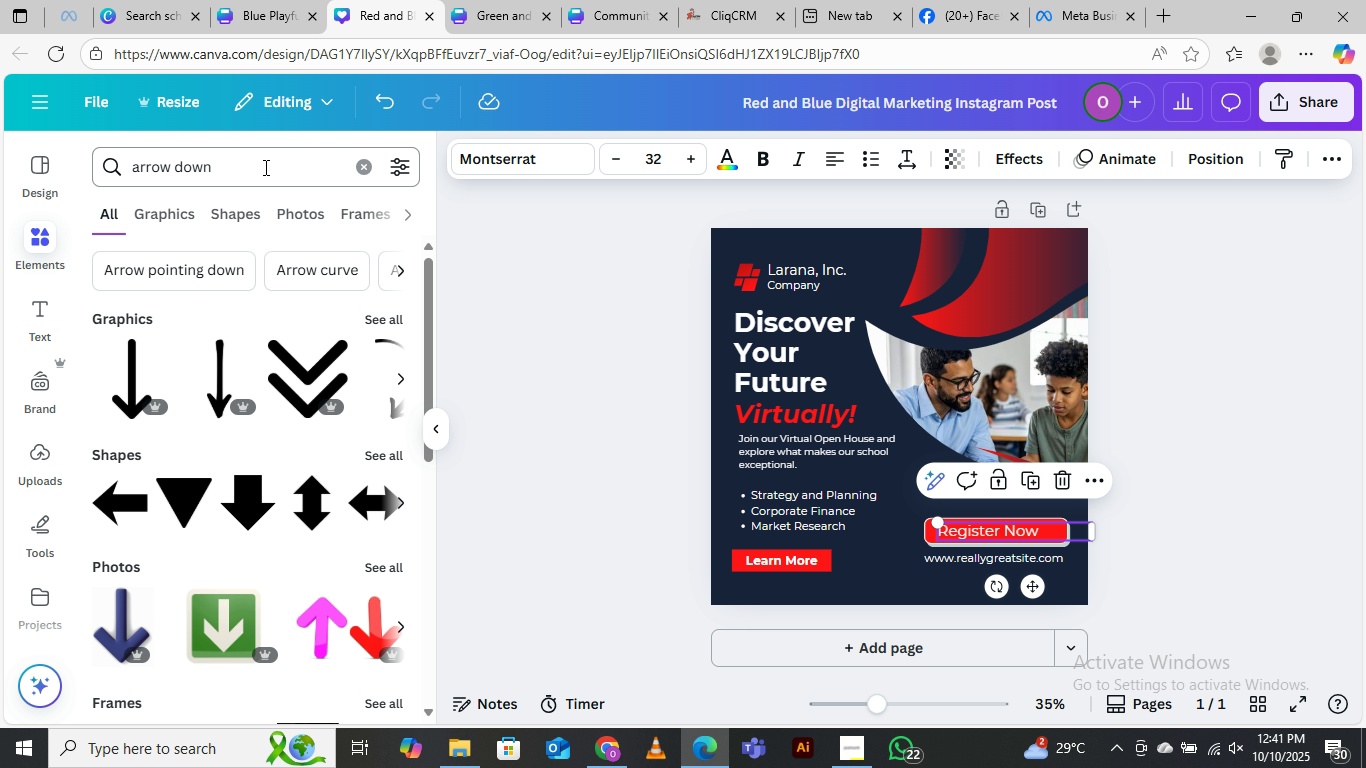 
wait(6.29)
 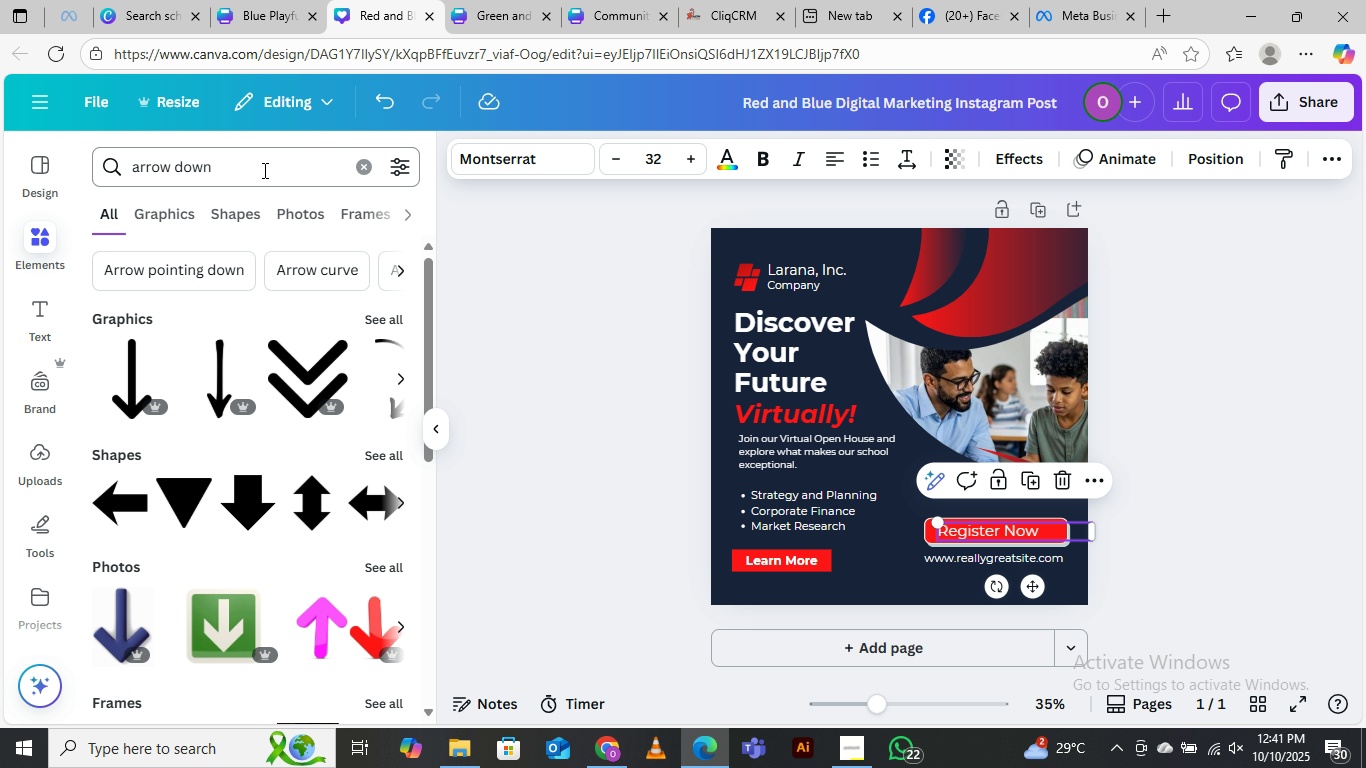 
left_click([371, 314])
 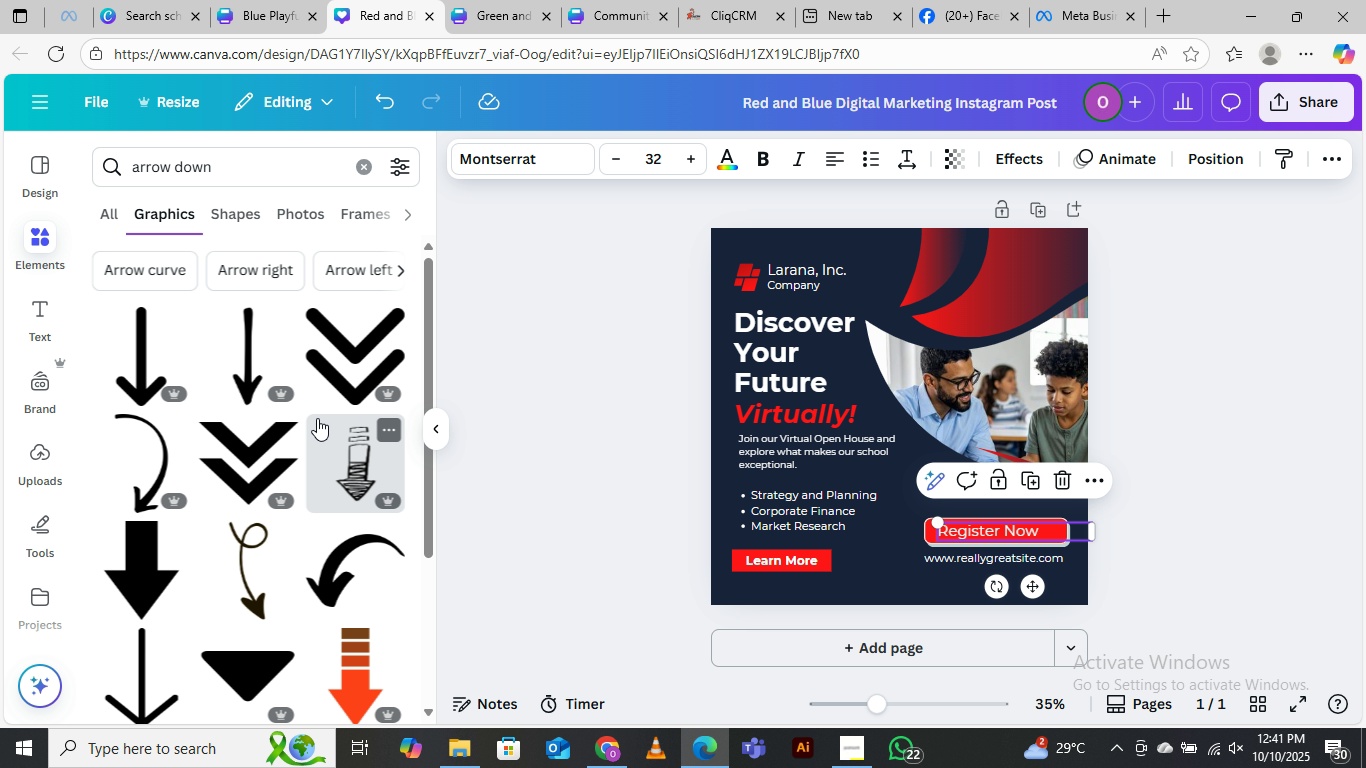 
scroll: coordinate [241, 615], scroll_direction: down, amount: 5.0
 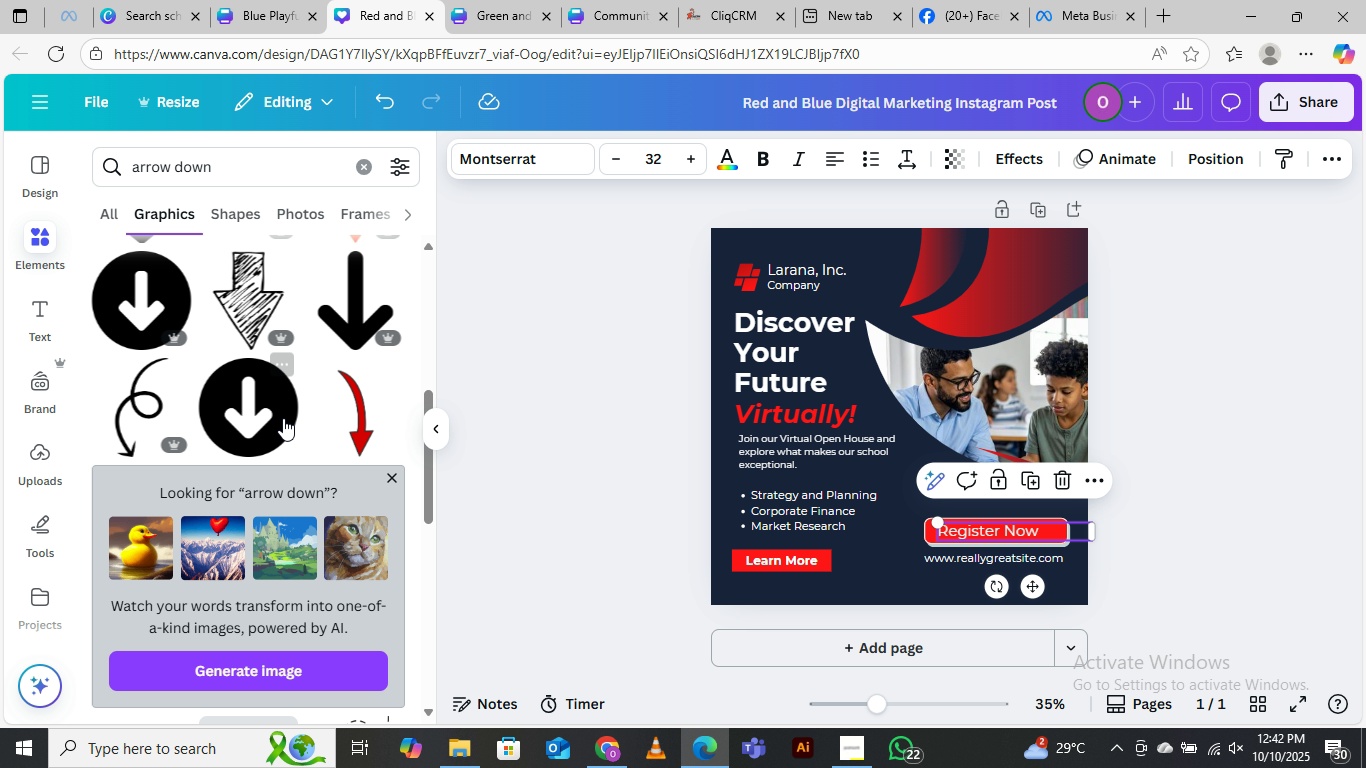 
mouse_move([252, 386])
 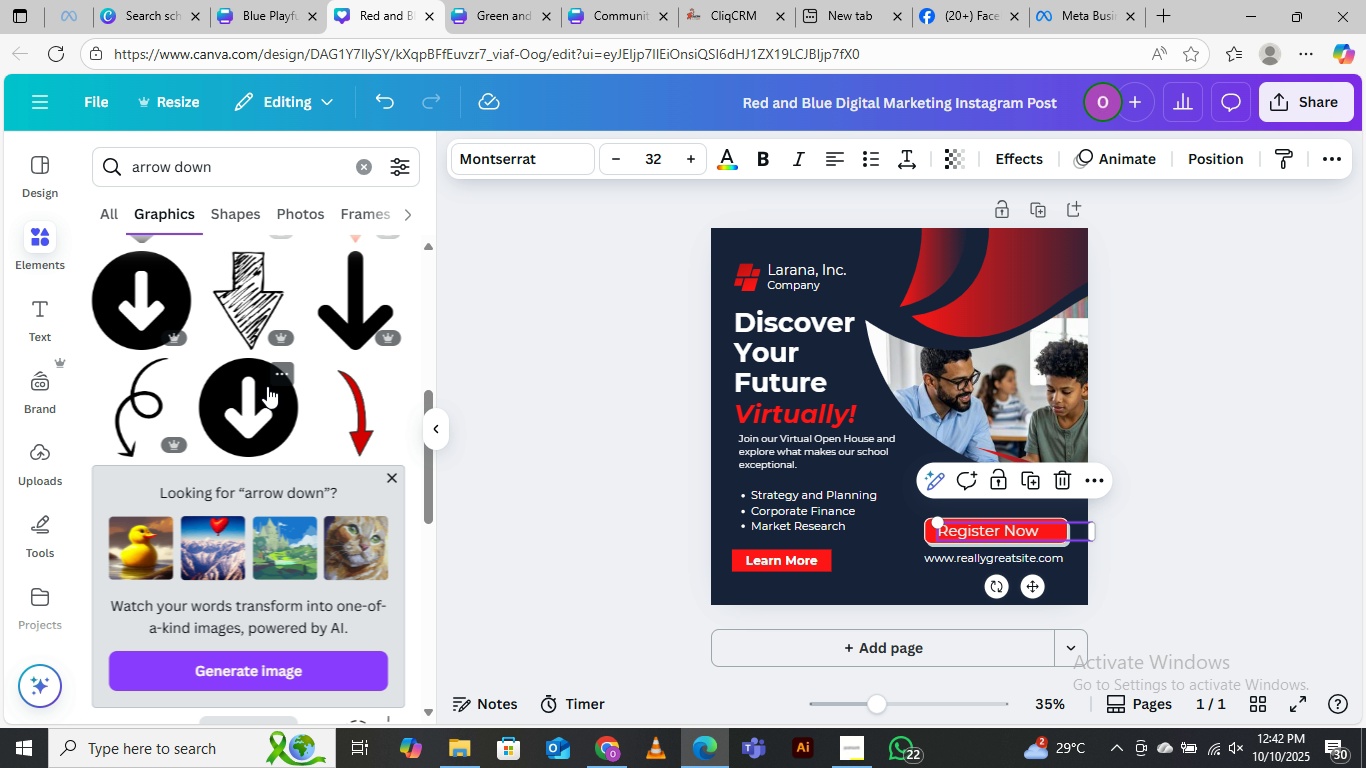 
left_click([267, 386])
 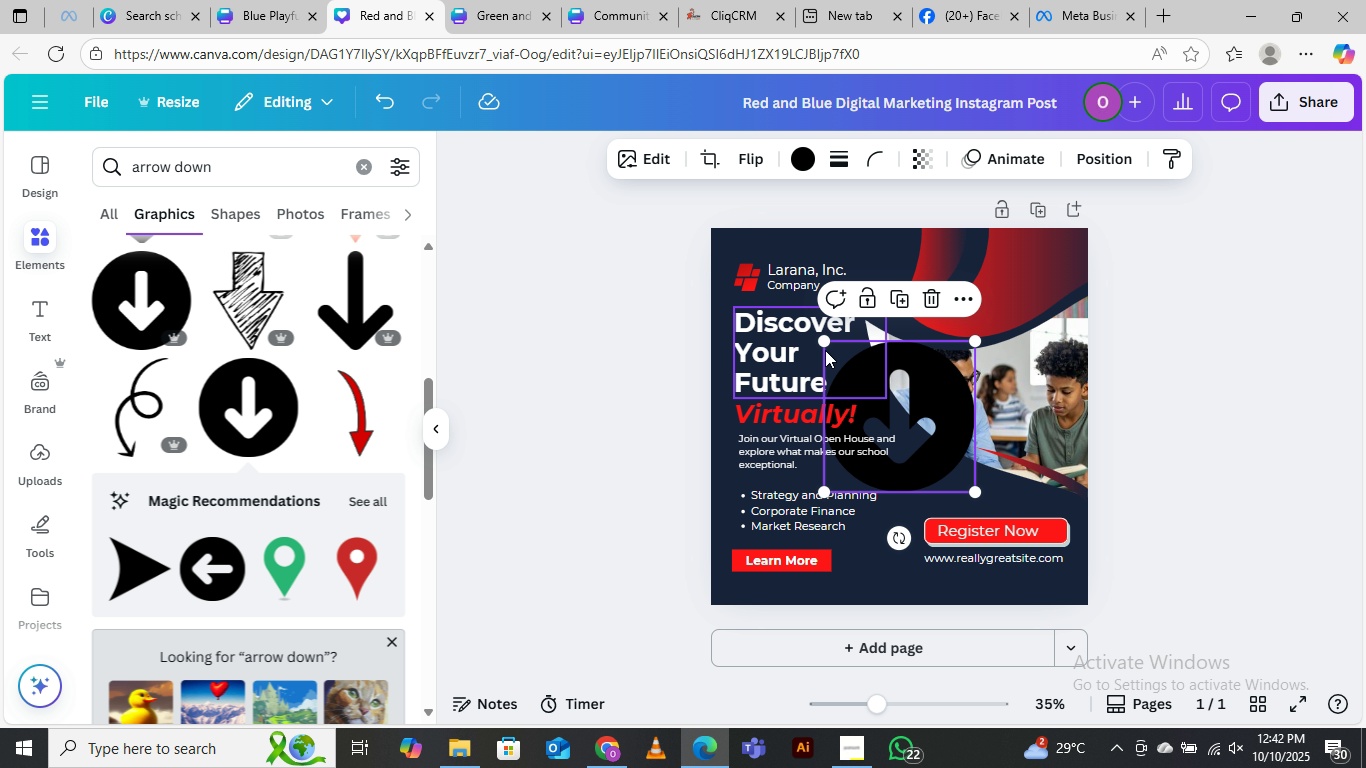 
left_click_drag(start_coordinate=[827, 339], to_coordinate=[971, 456])
 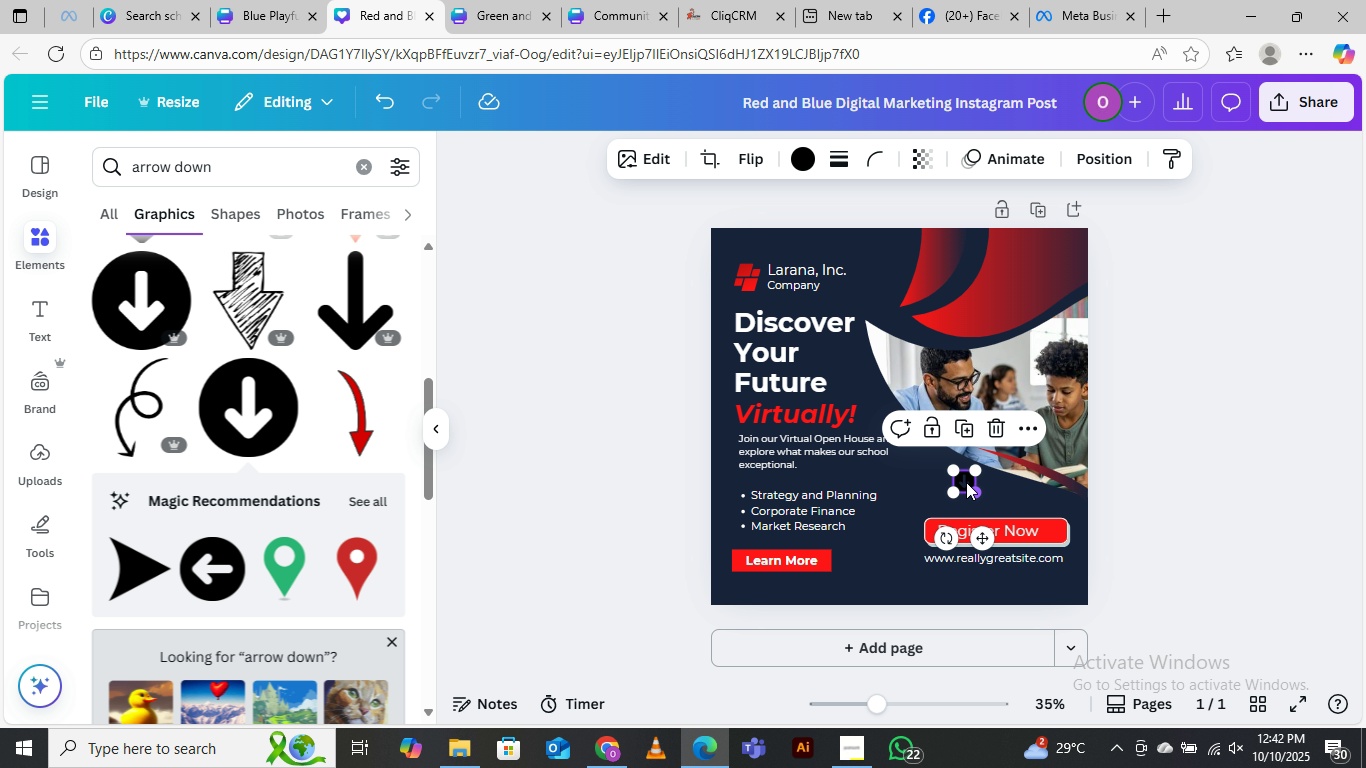 
left_click_drag(start_coordinate=[965, 481], to_coordinate=[1052, 533])
 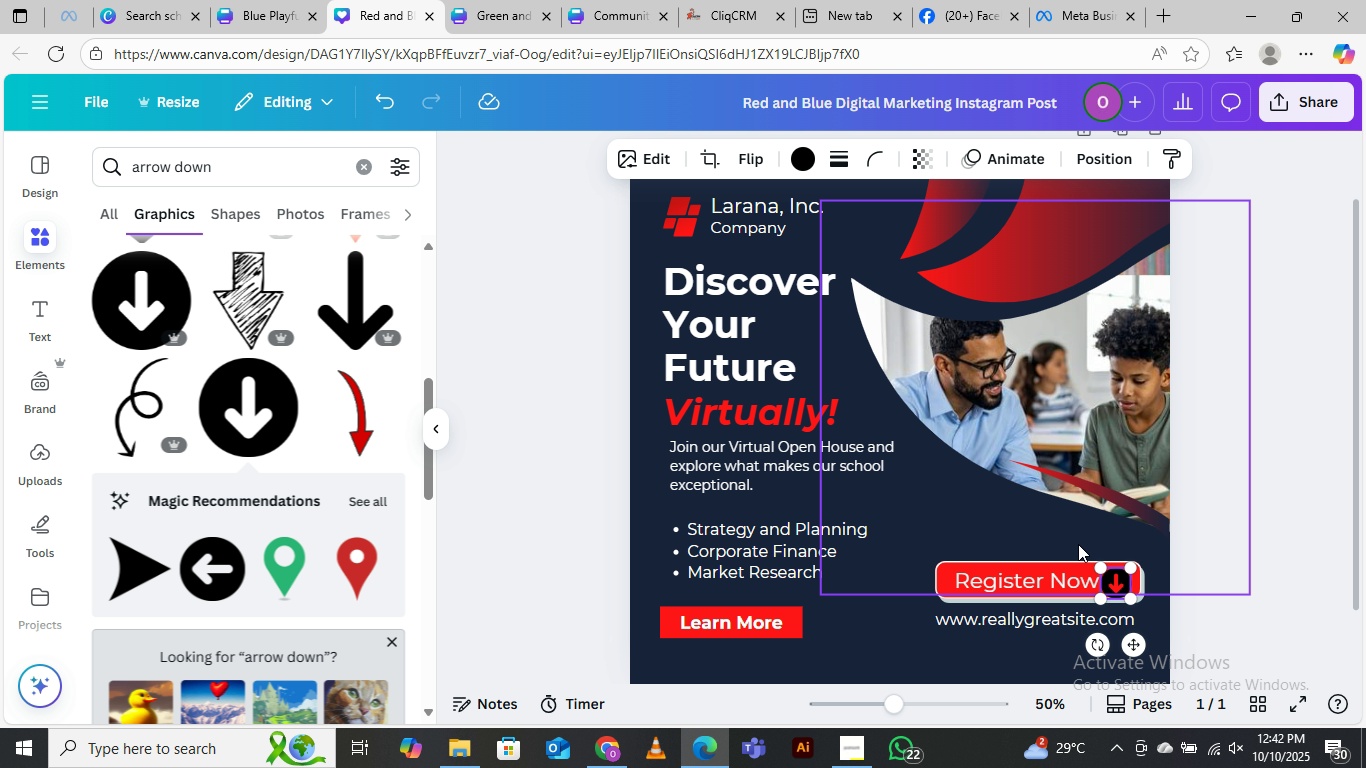 
key(Control+Equal)
 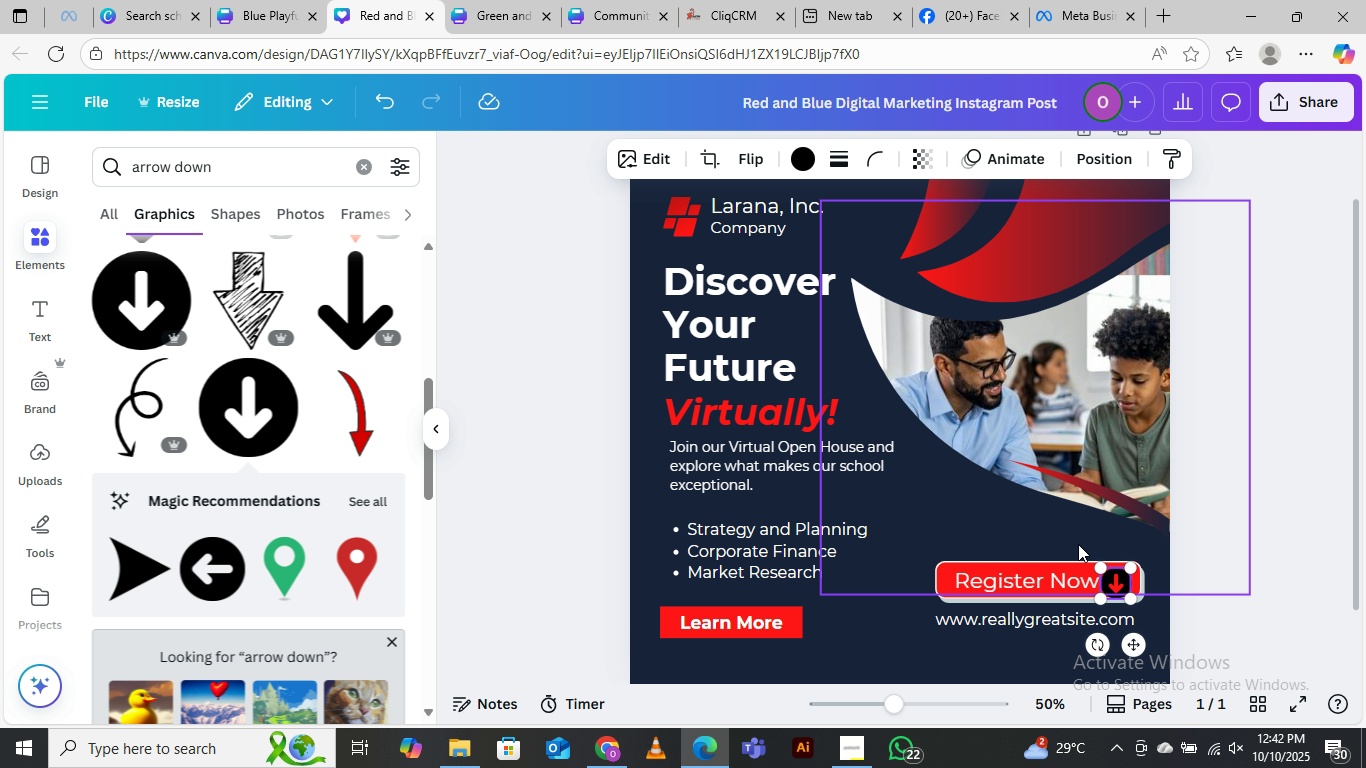 
key(Control+Equal)
 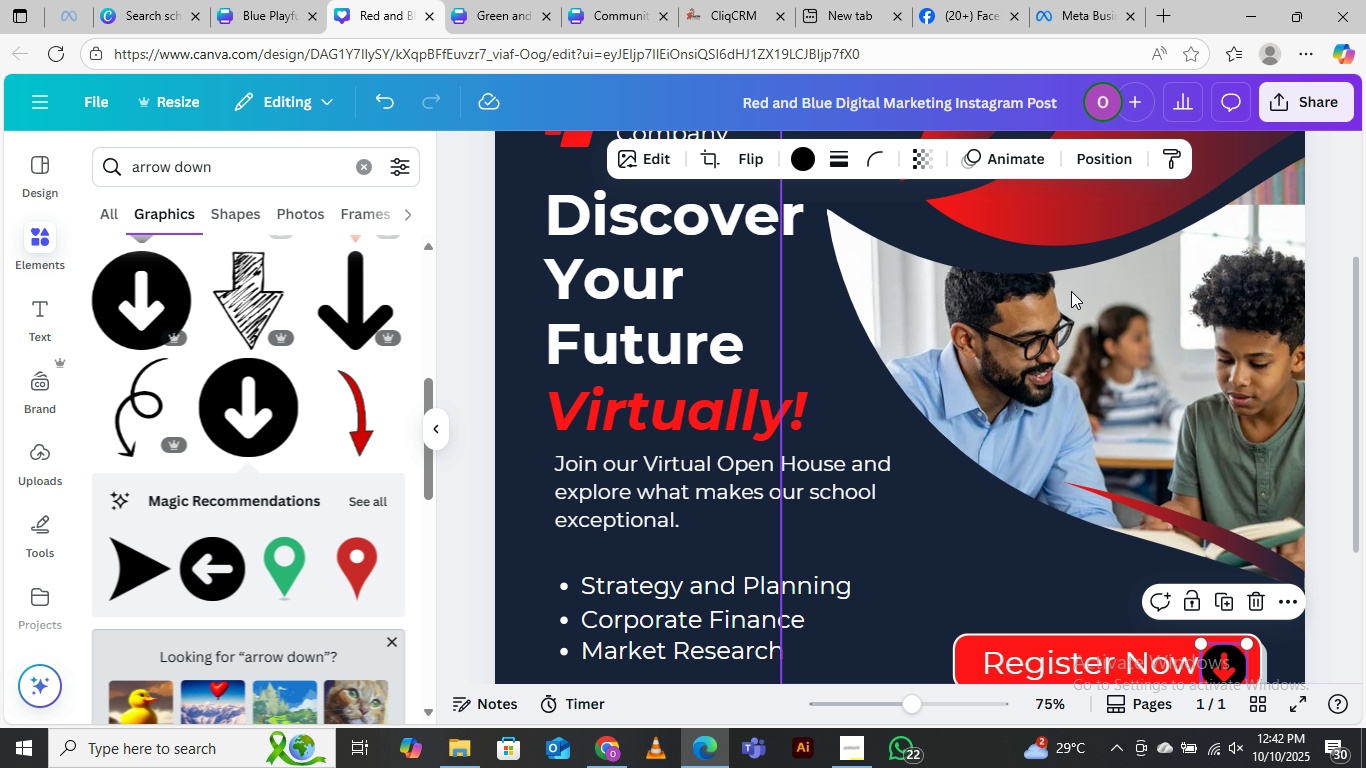 
scroll: coordinate [1073, 342], scroll_direction: down, amount: 2.0
 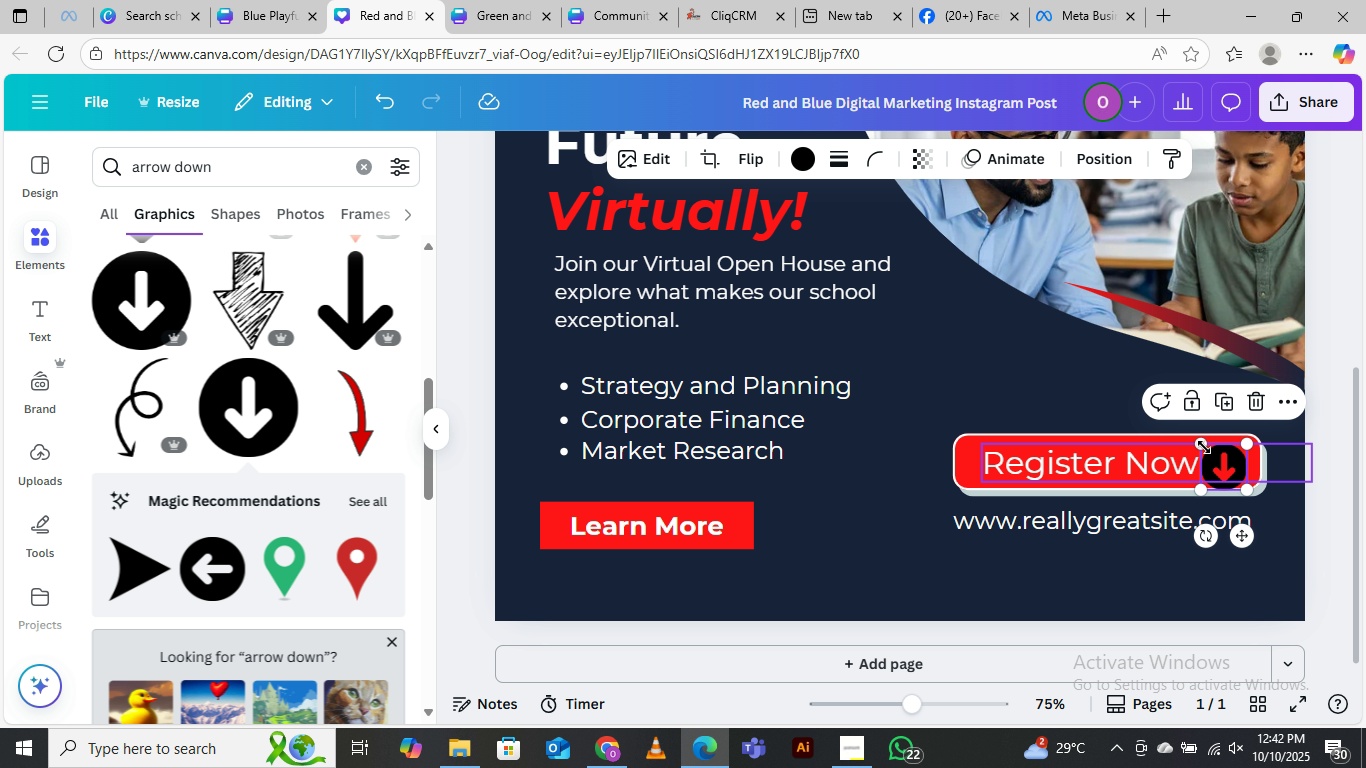 
left_click_drag(start_coordinate=[1203, 447], to_coordinate=[1220, 456])
 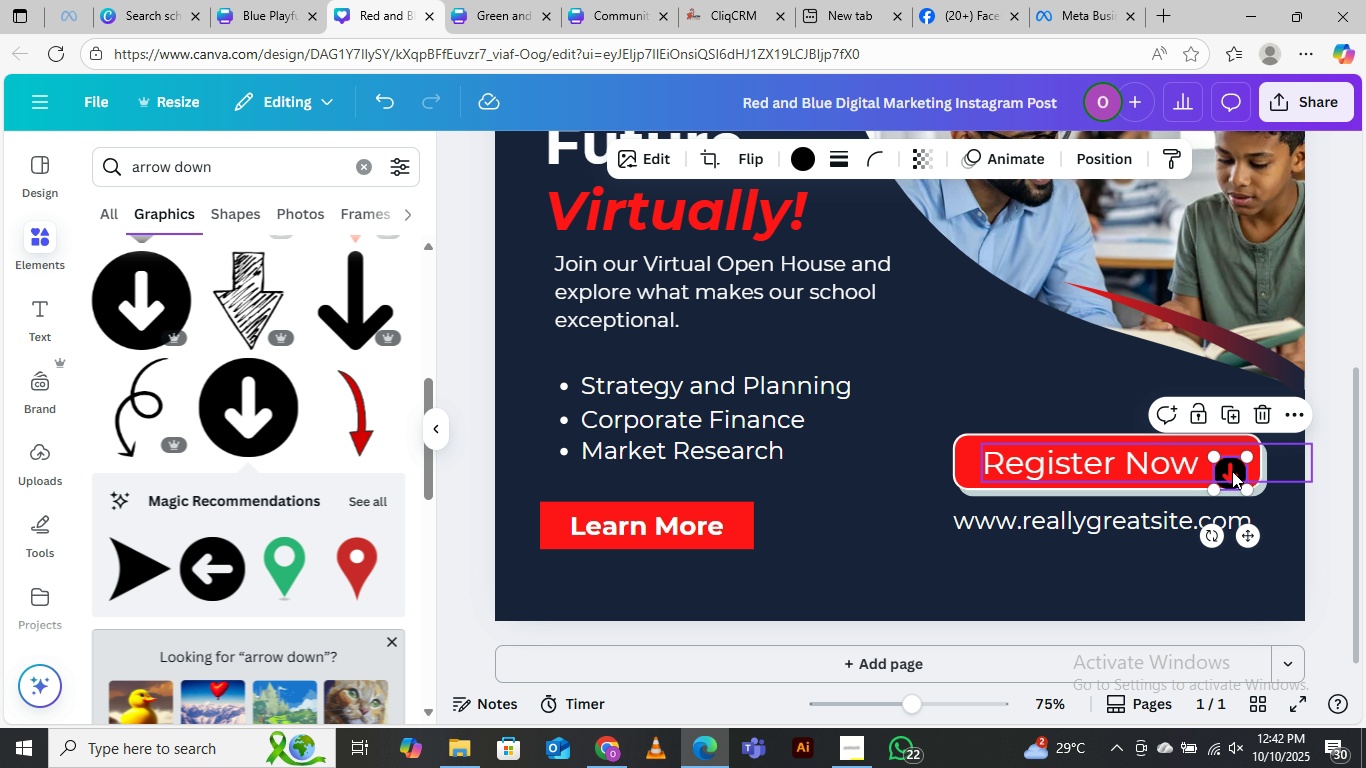 
left_click_drag(start_coordinate=[1232, 471], to_coordinate=[1230, 460])
 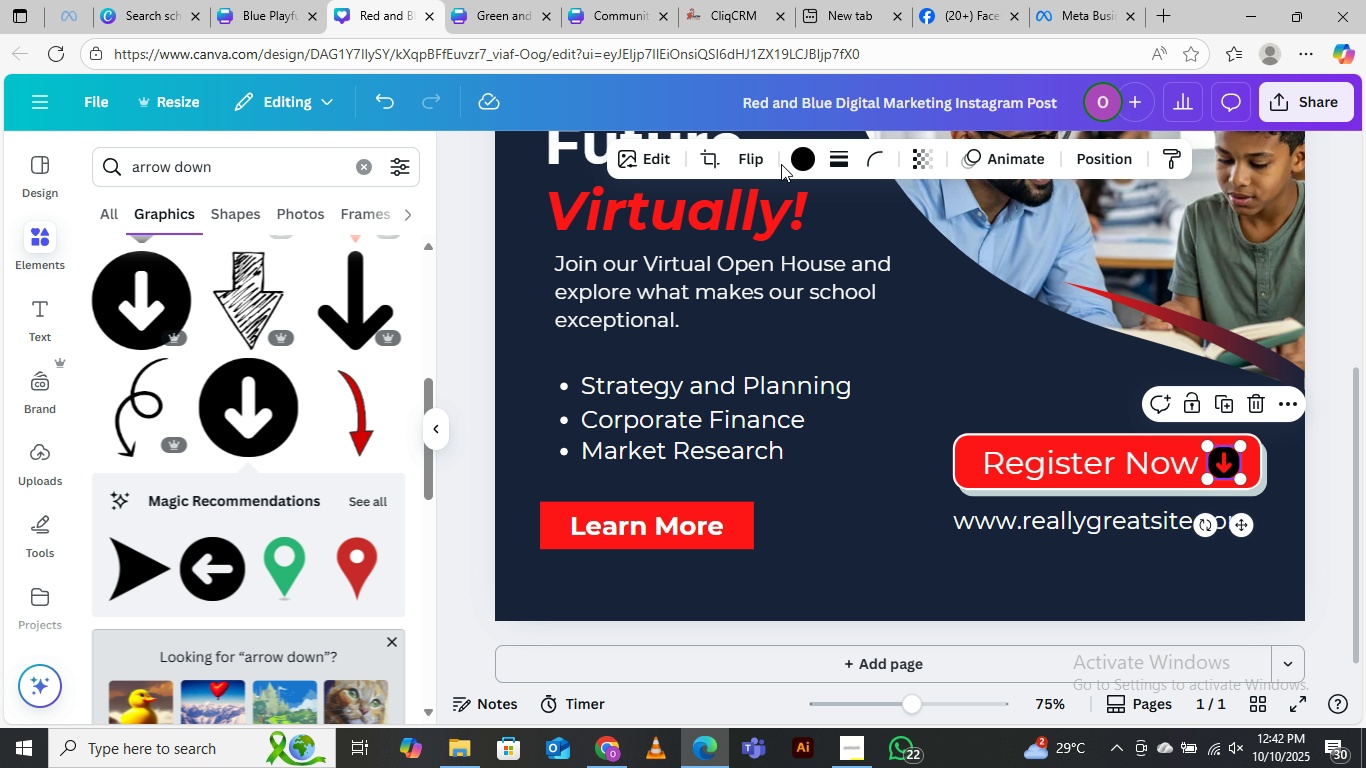 
left_click([808, 162])
 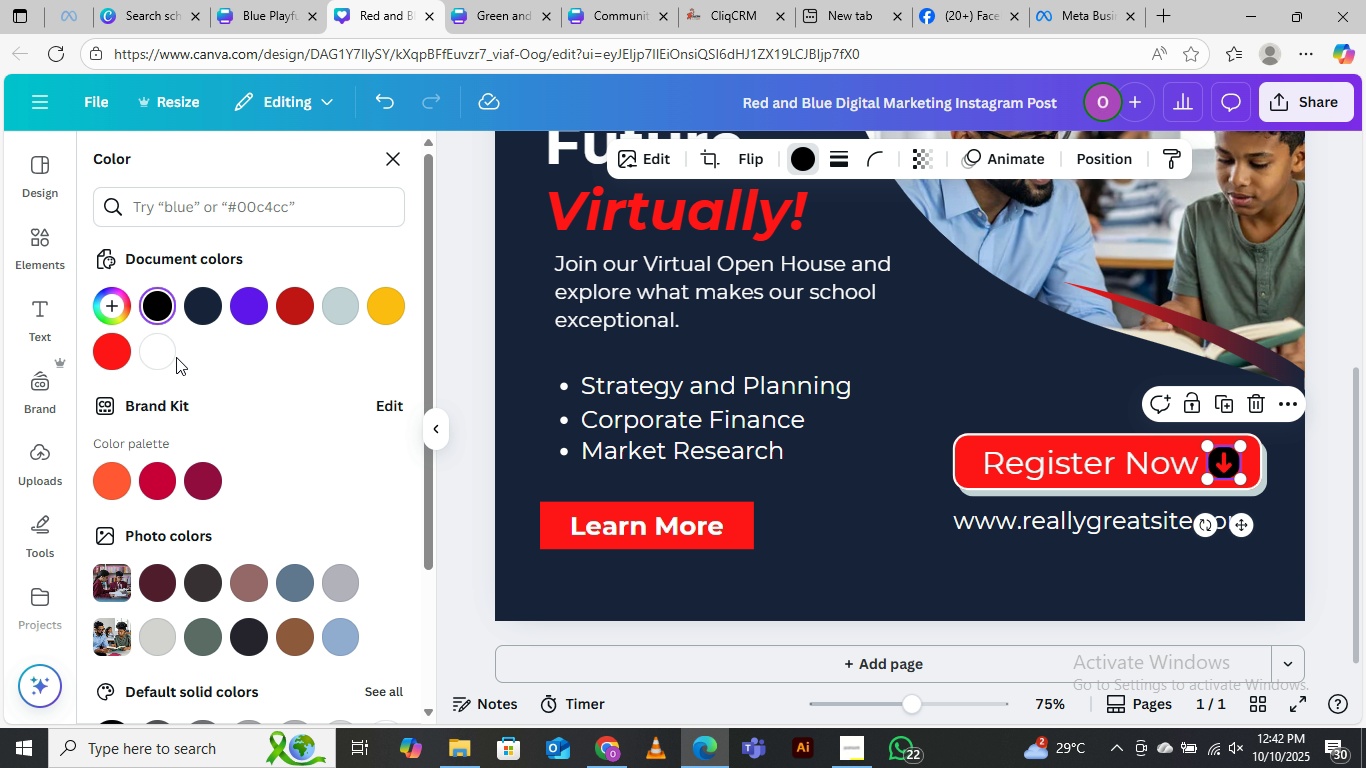 
left_click([162, 355])
 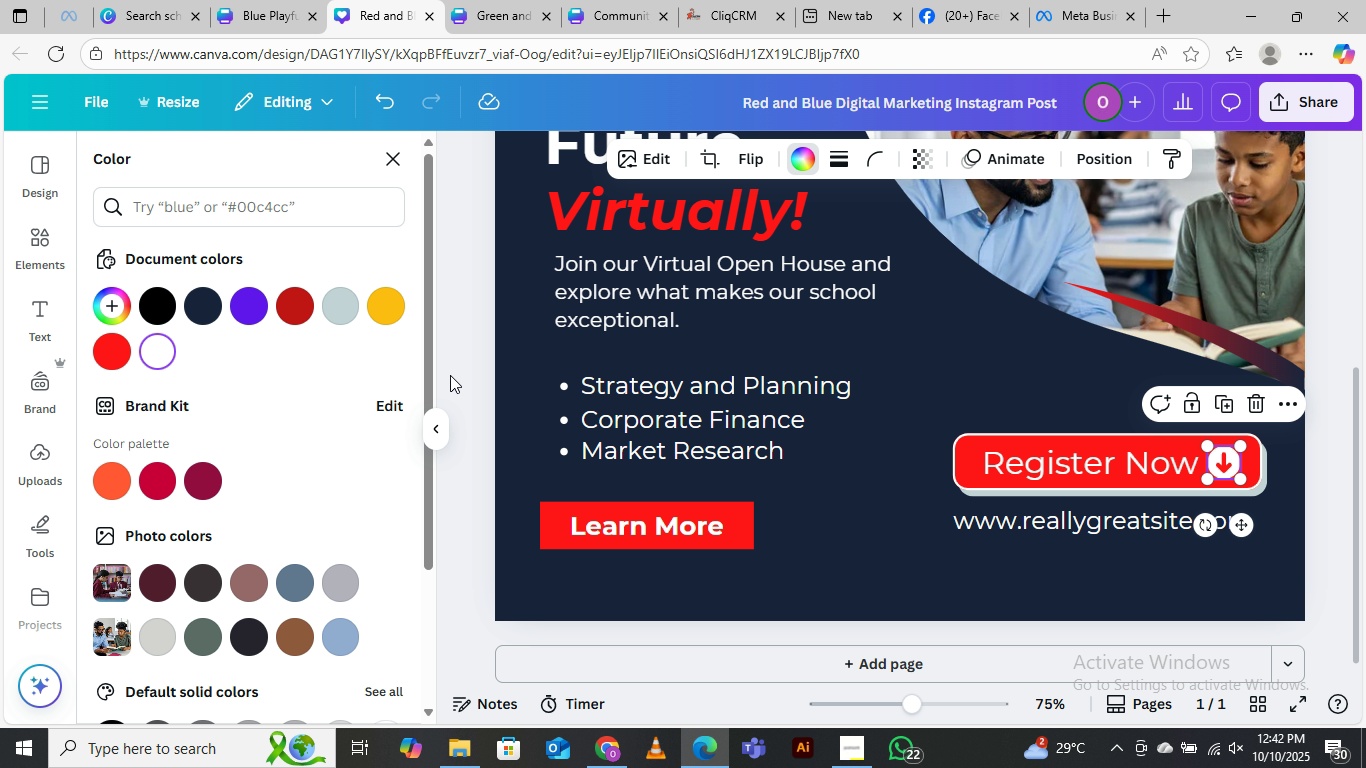 
left_click([465, 360])
 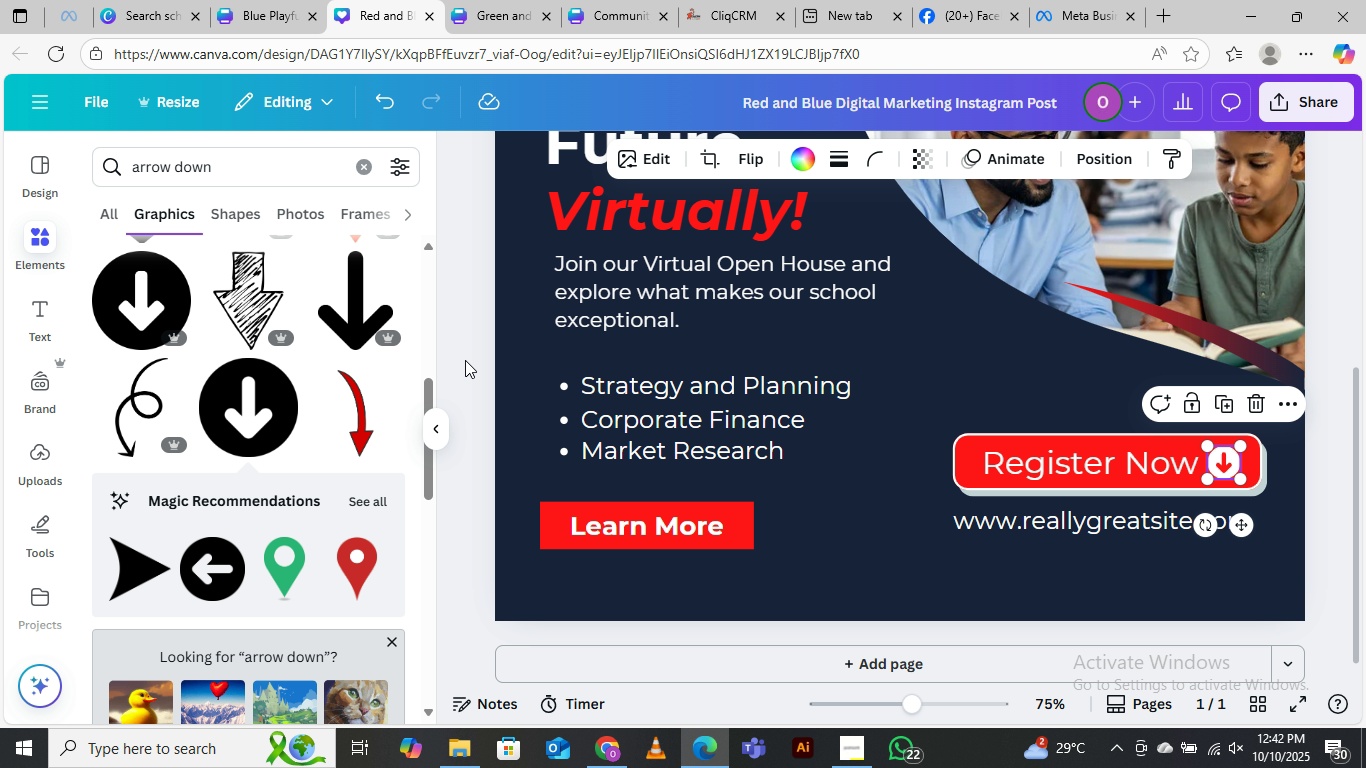 
left_click([465, 360])
 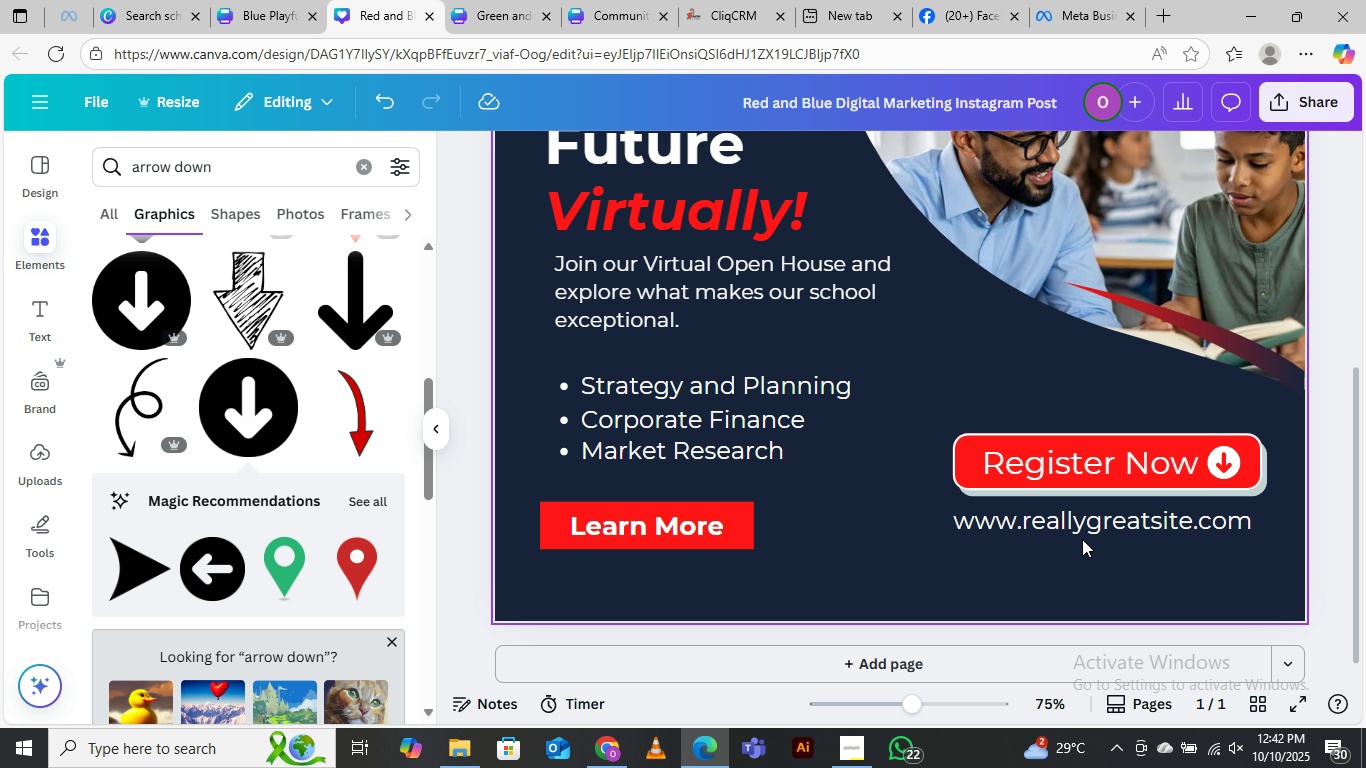 
left_click_drag(start_coordinate=[1095, 525], to_coordinate=[1111, 530])
 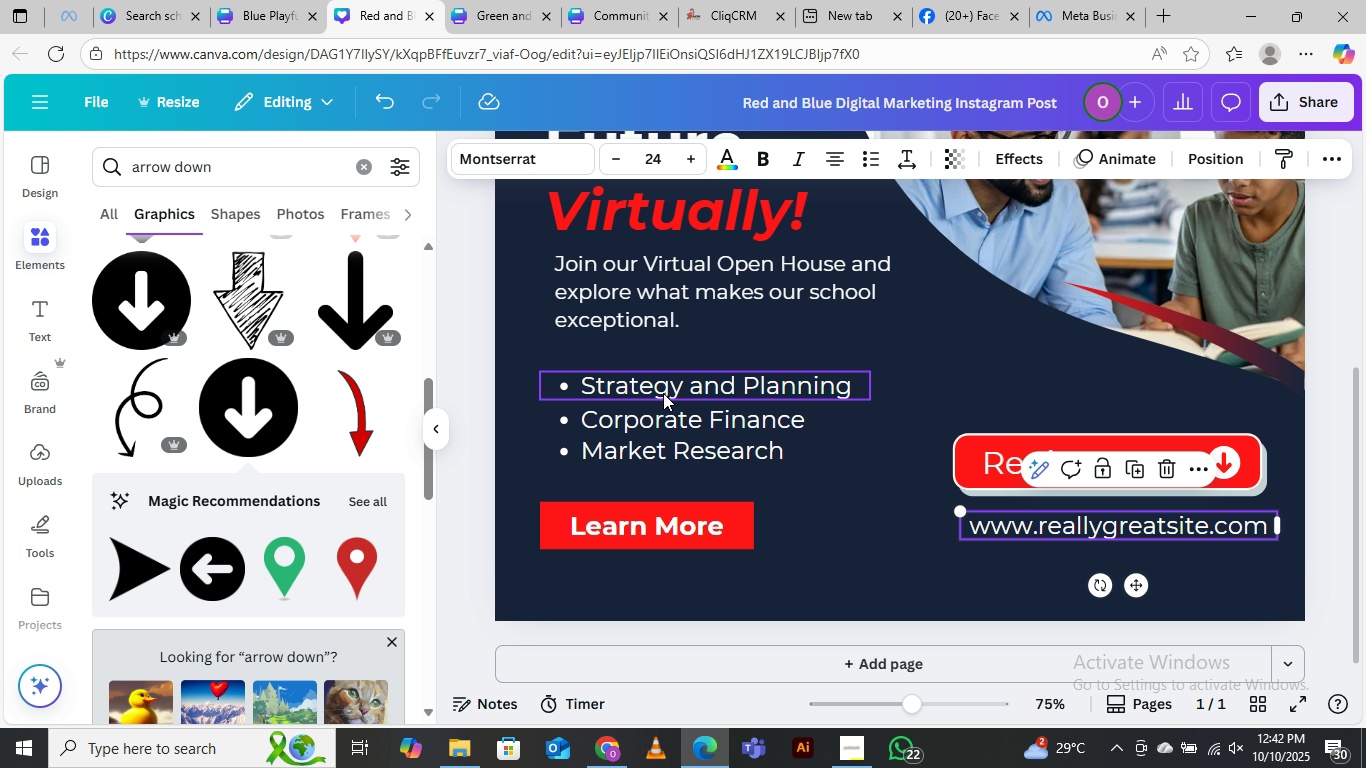 
wait(9.79)
 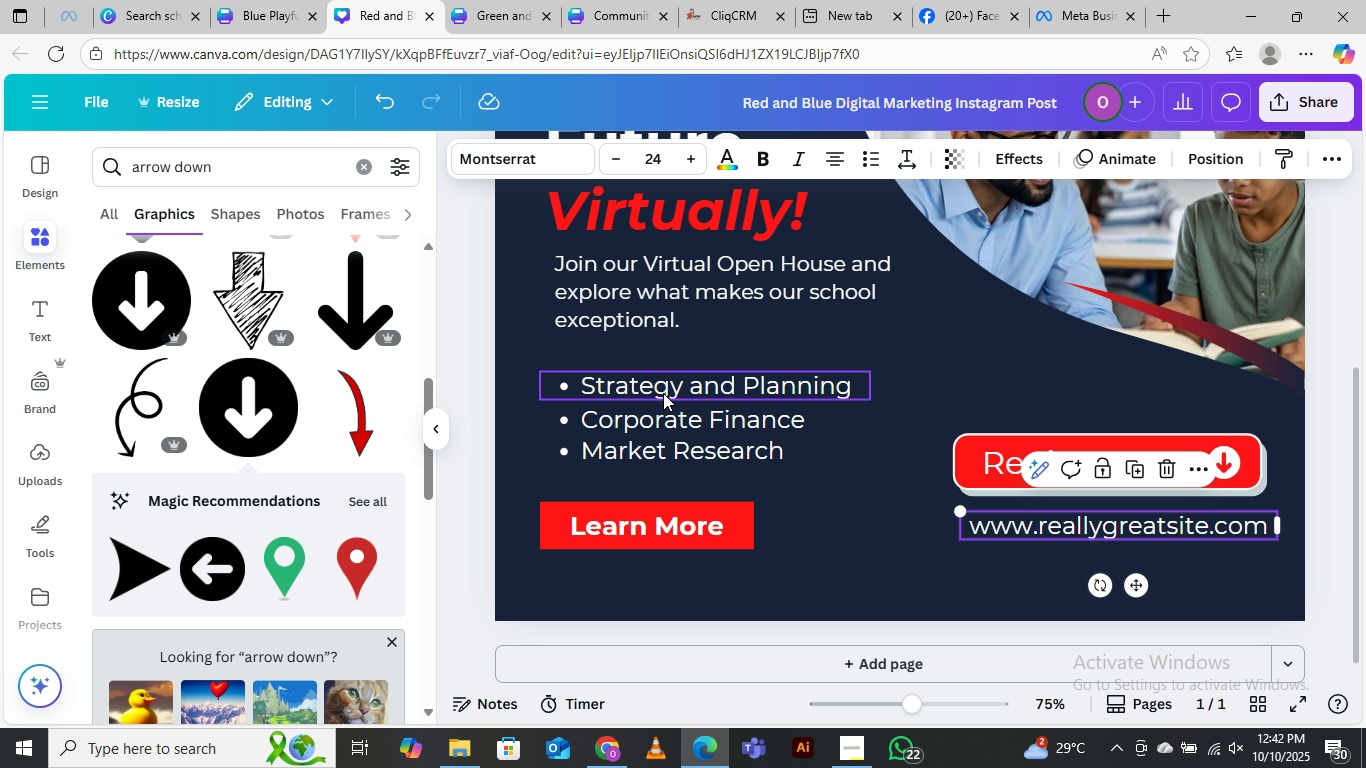 
left_click([675, 531])
 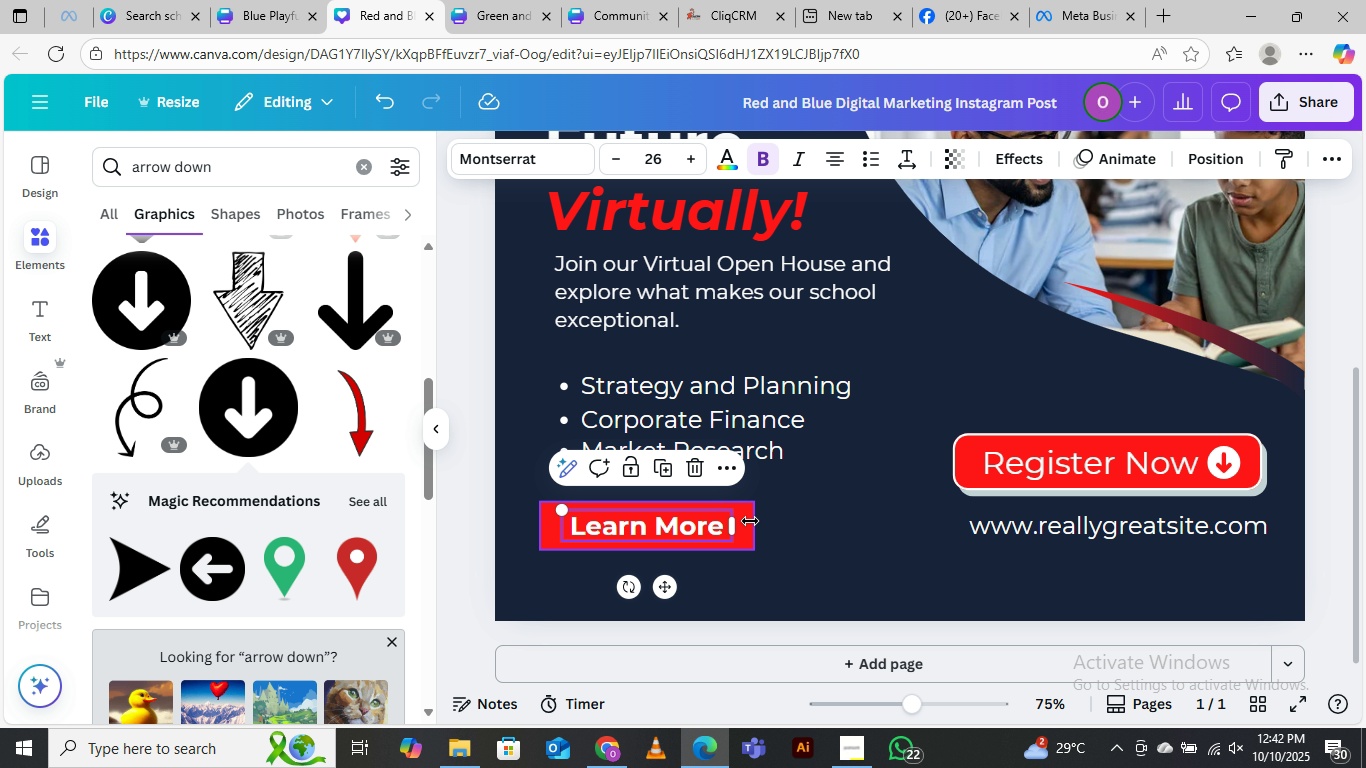 
hold_key(key=ShiftLeft, duration=0.43)
 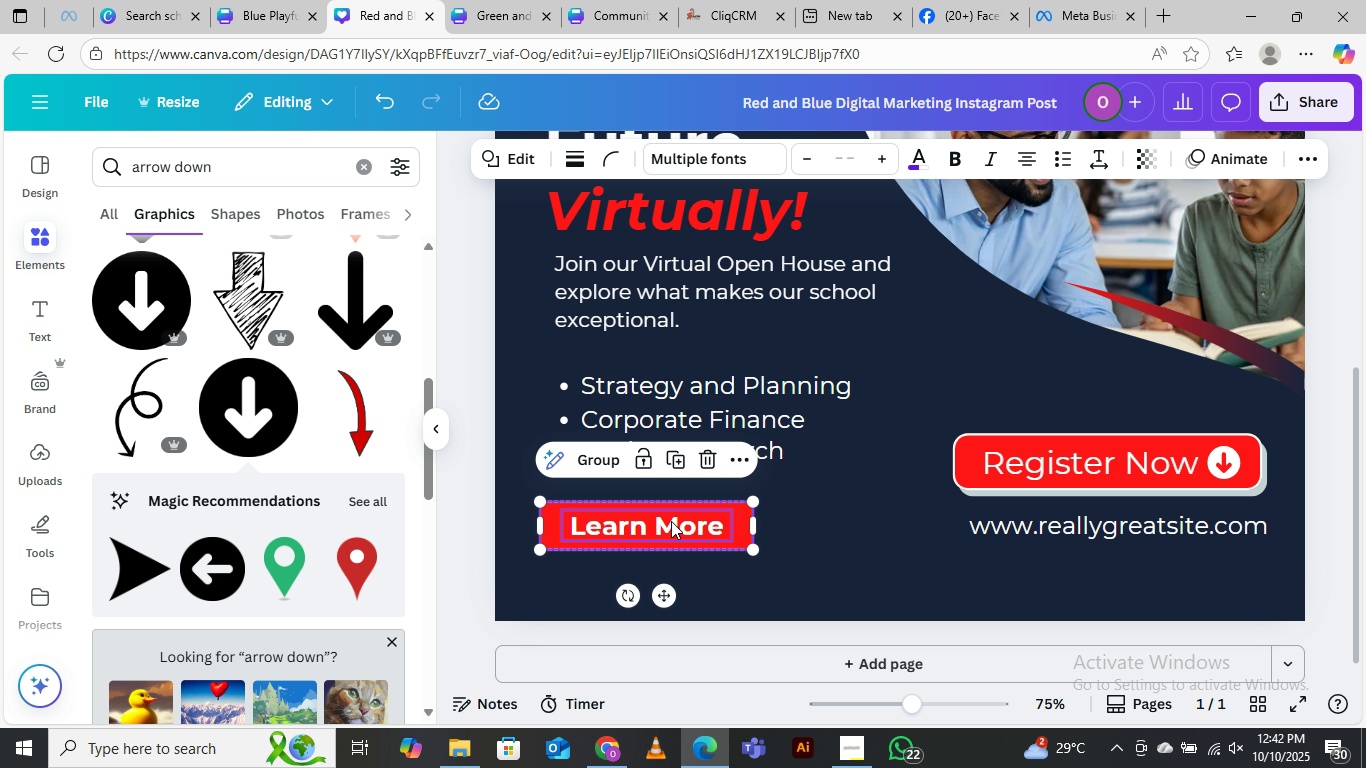 
left_click_drag(start_coordinate=[671, 522], to_coordinate=[678, 365])
 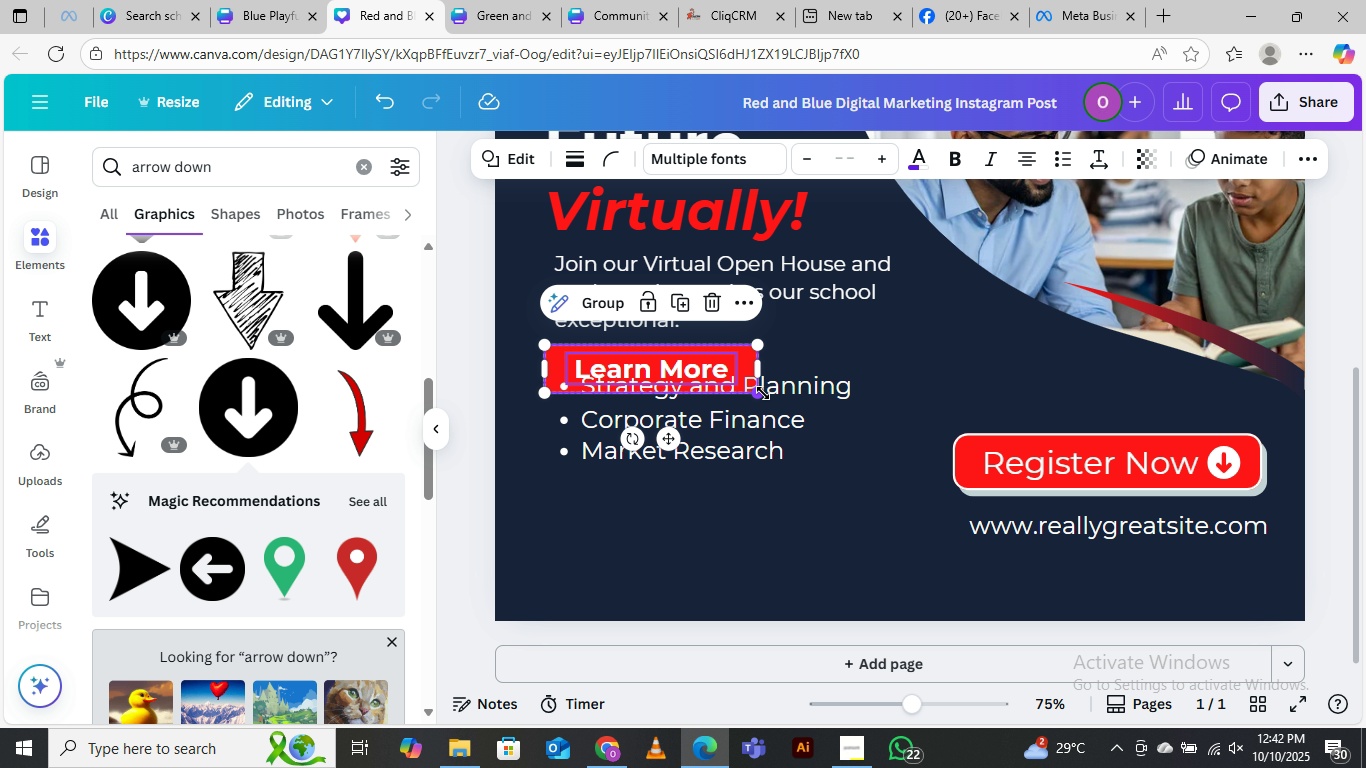 
left_click_drag(start_coordinate=[757, 393], to_coordinate=[651, 375])
 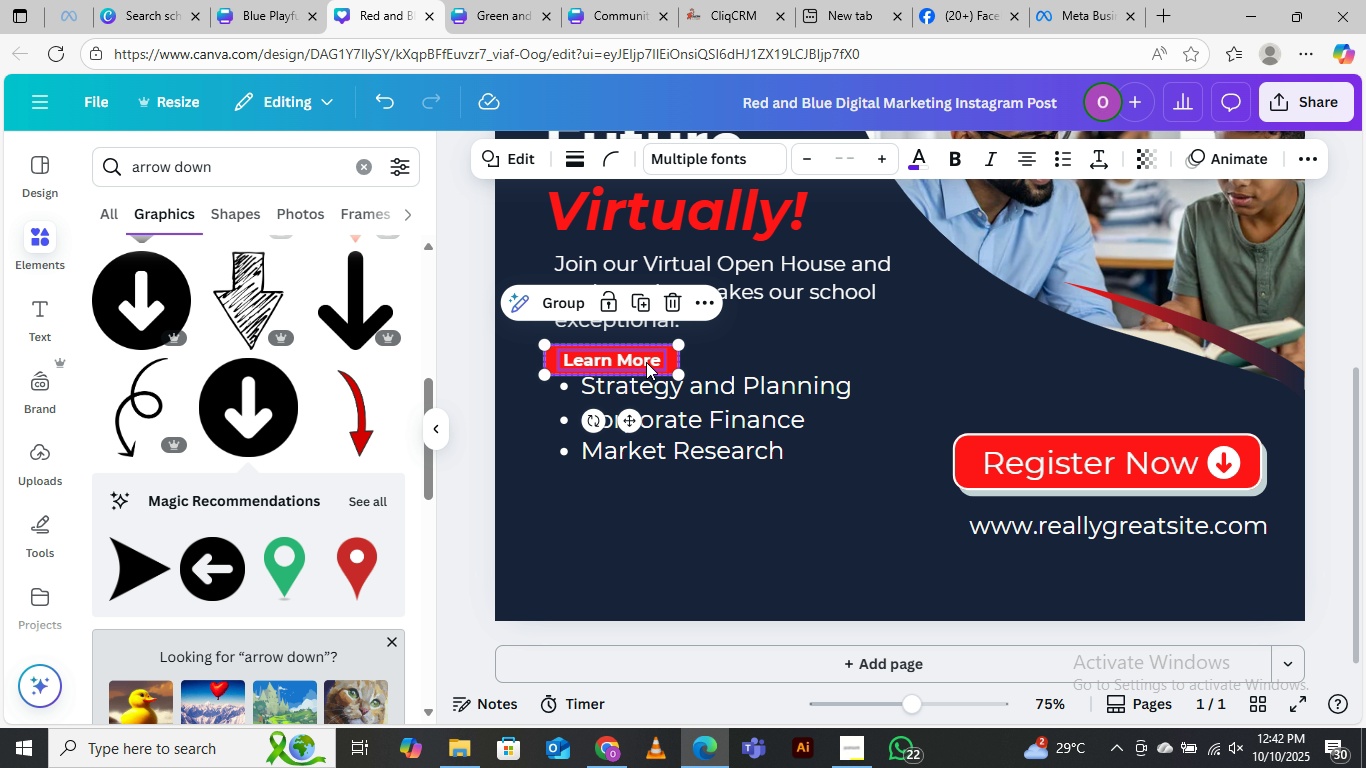 
left_click([646, 361])
 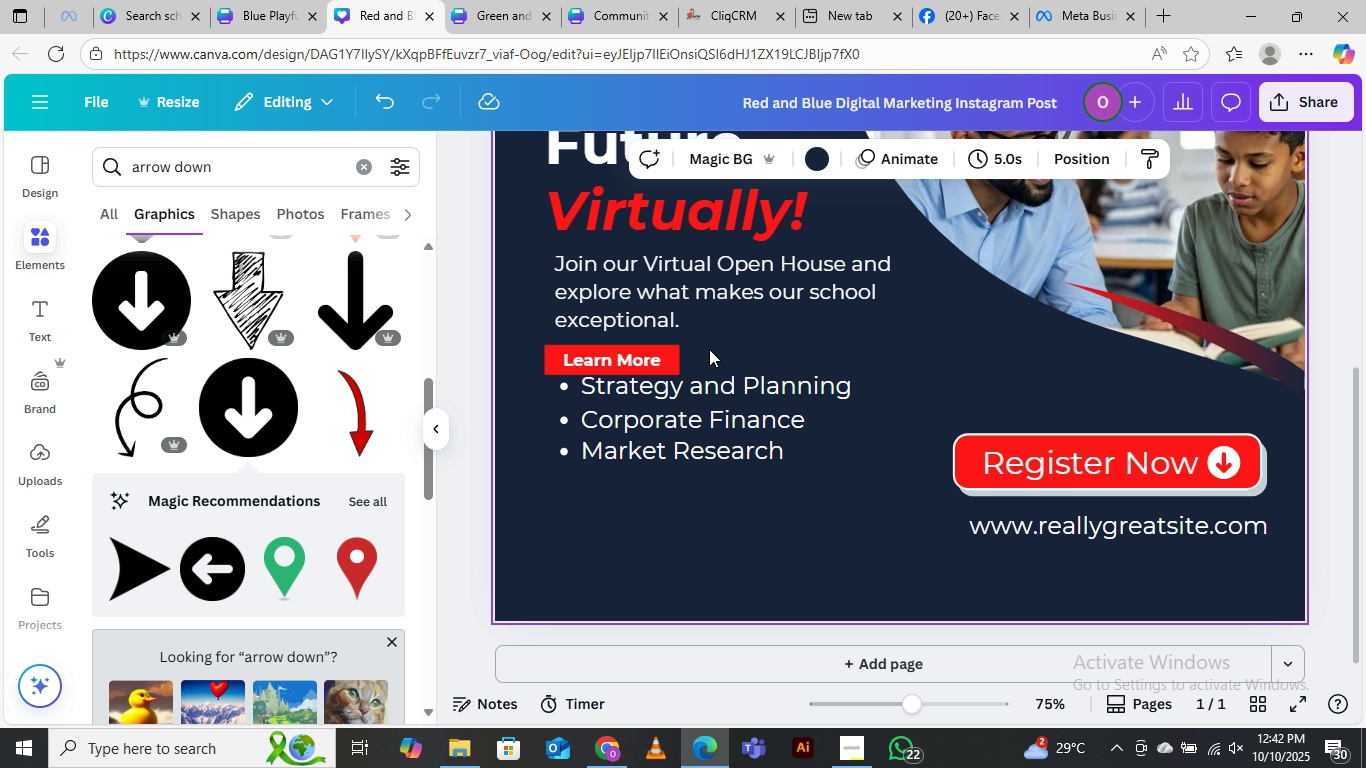 
left_click([709, 350])
 